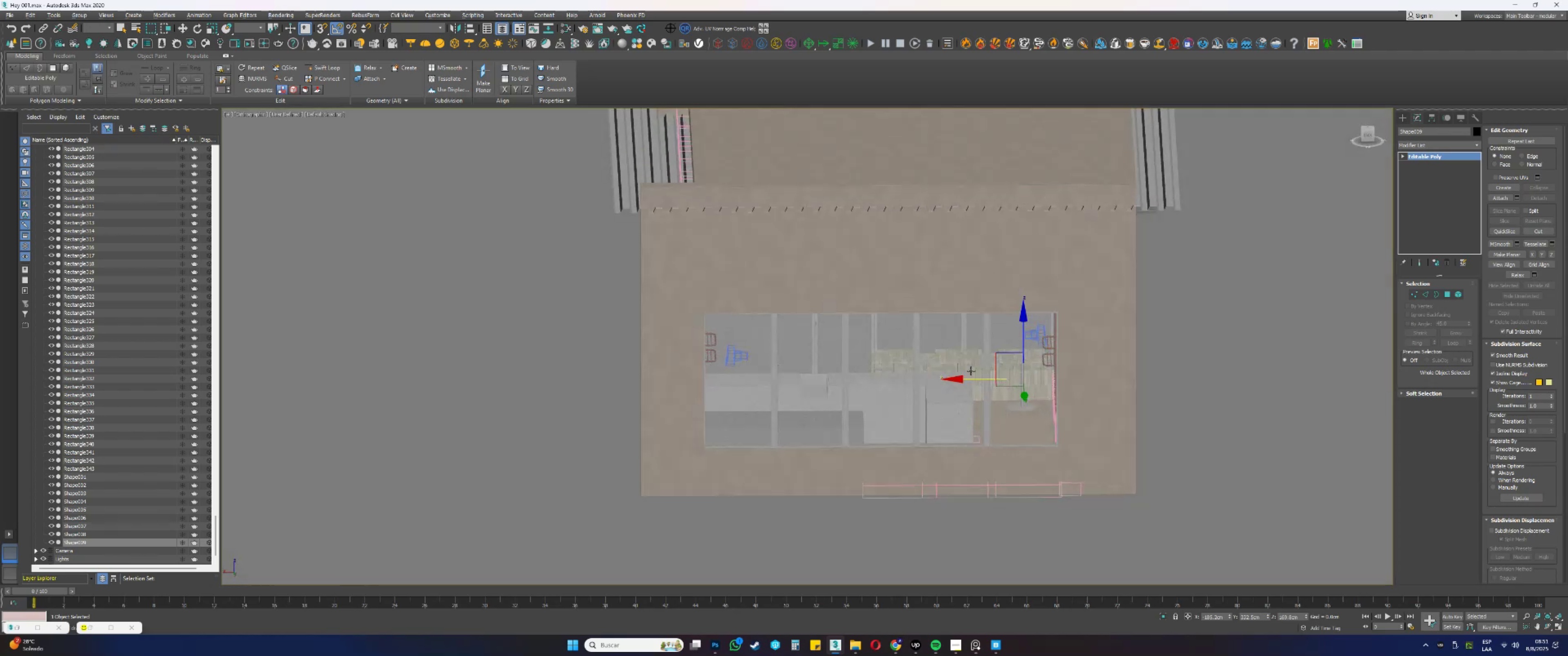 
key(Alt+AltLeft)
 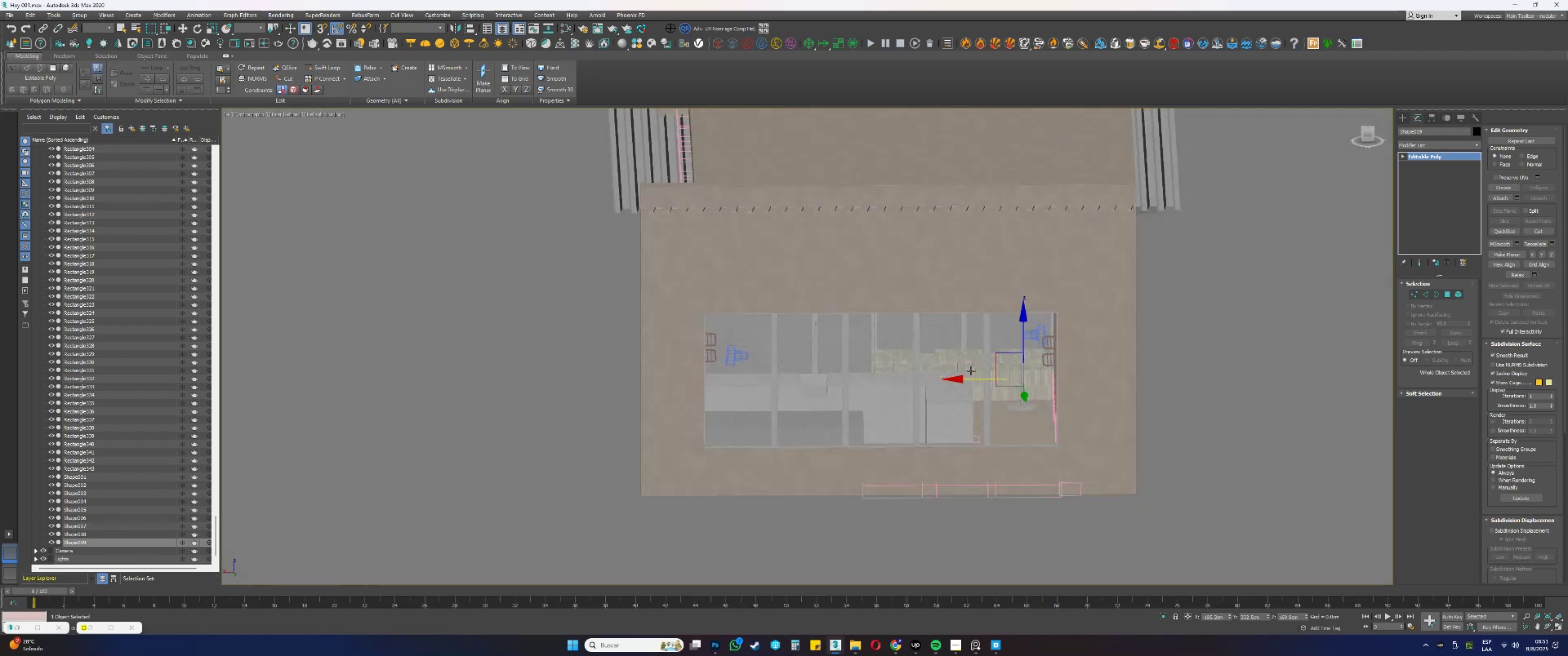 
key(Alt+AltLeft)
 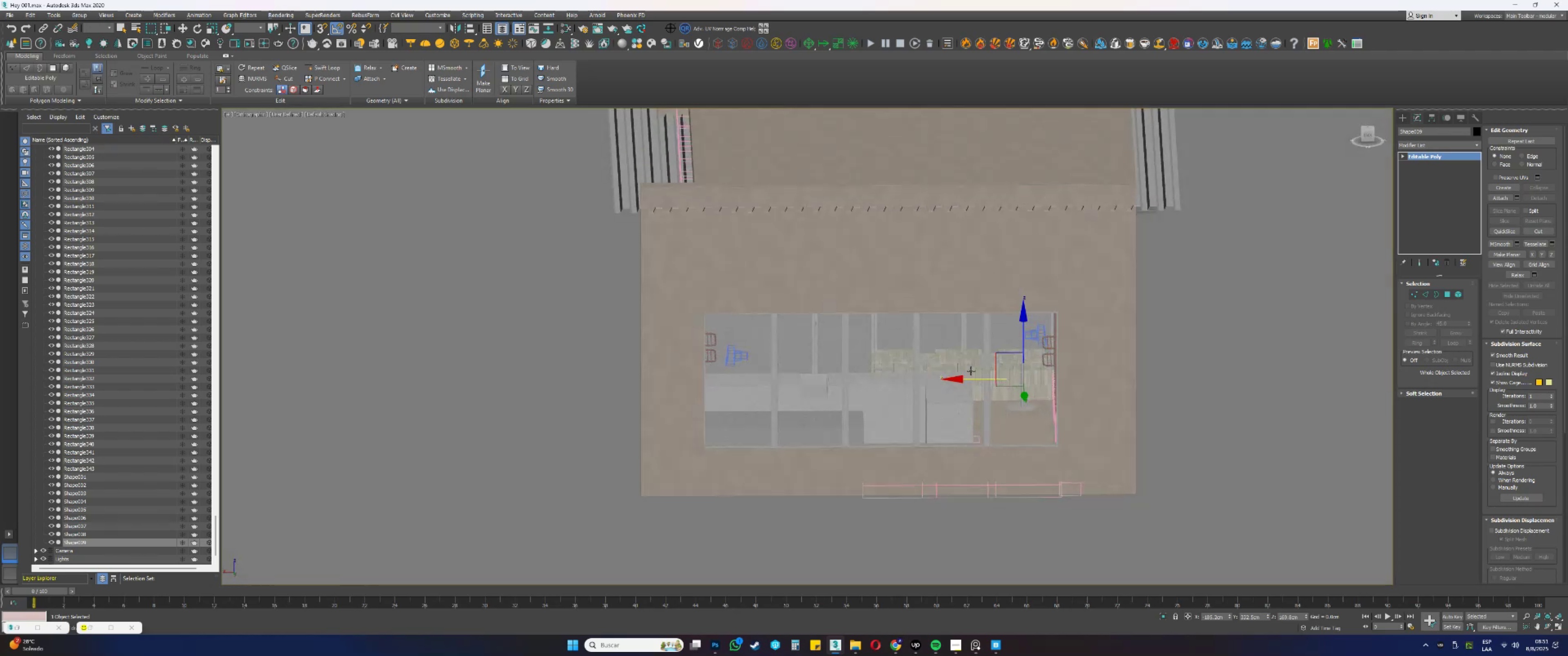 
key(Alt+AltLeft)
 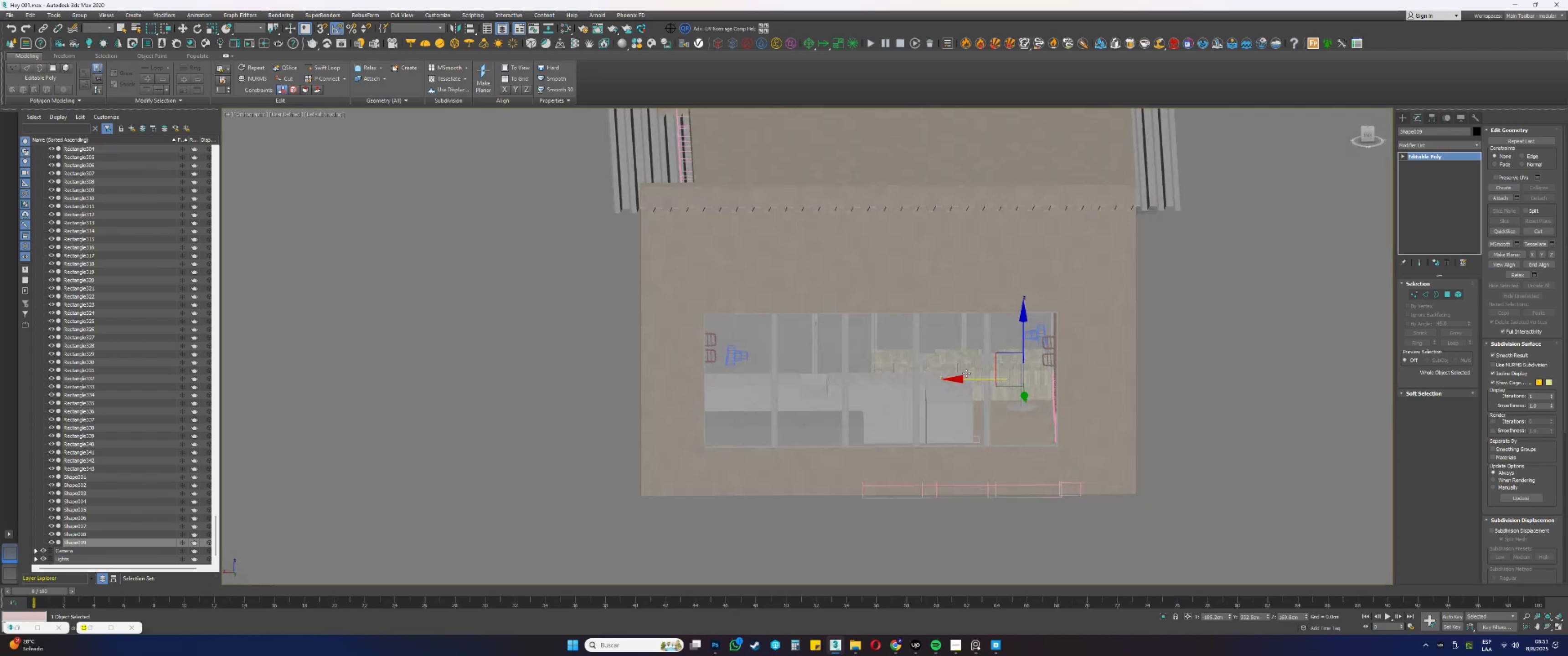 
type(fz)
 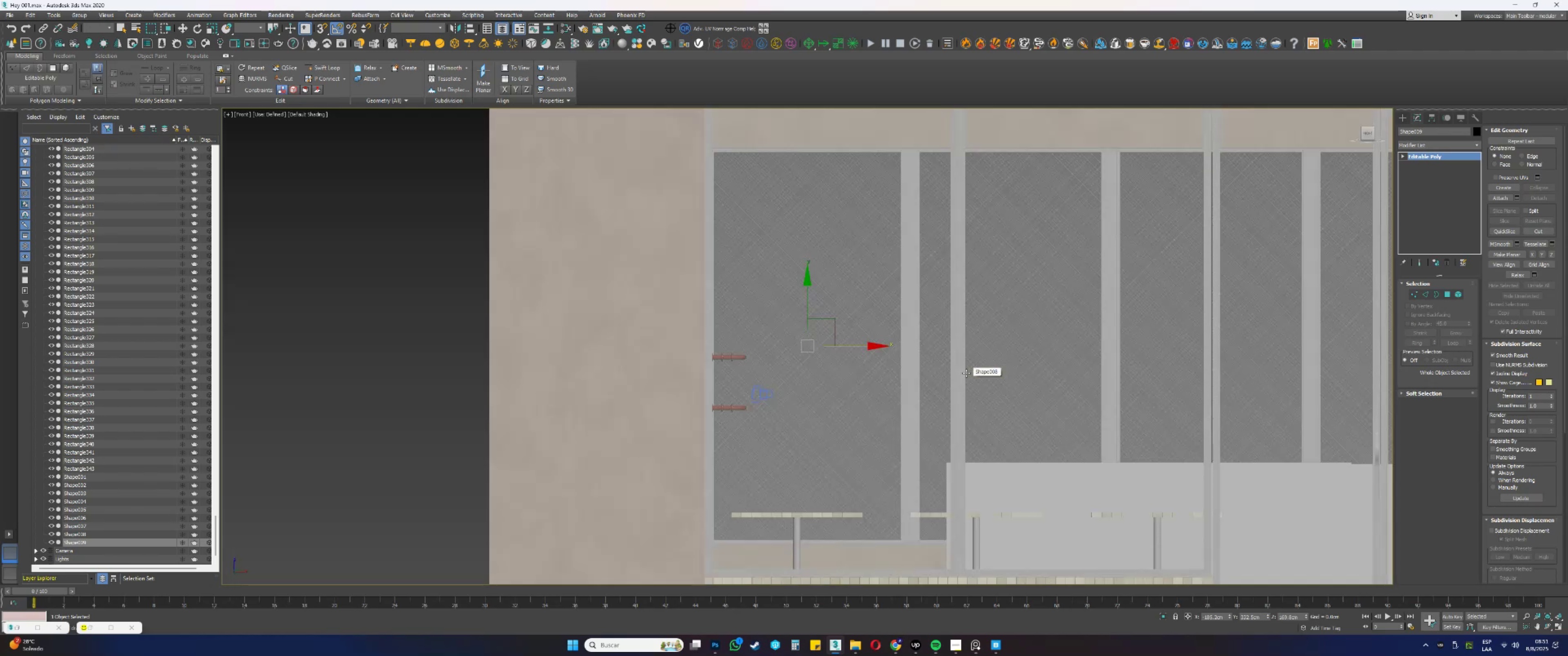 
scroll: coordinate [960, 373], scroll_direction: down, amount: 8.0
 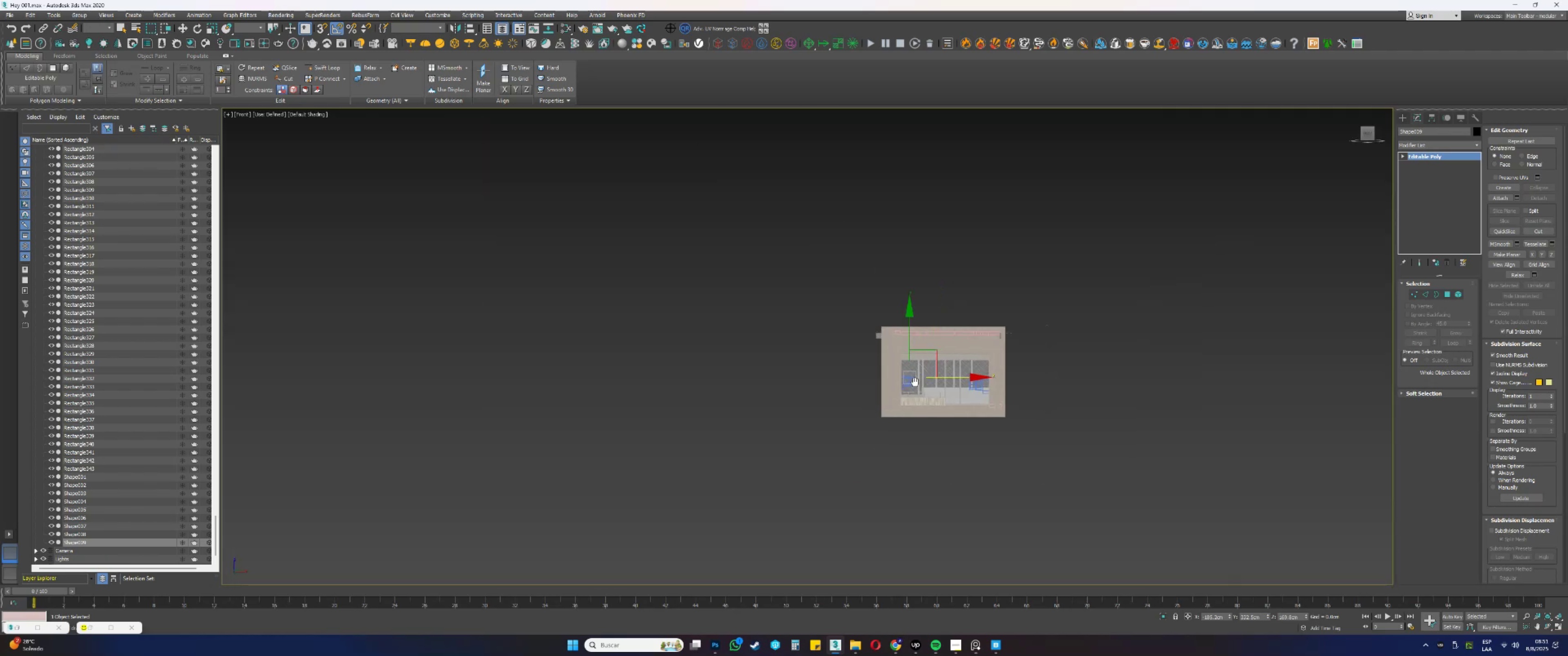 
scroll: coordinate [1000, 401], scroll_direction: up, amount: 2.0
 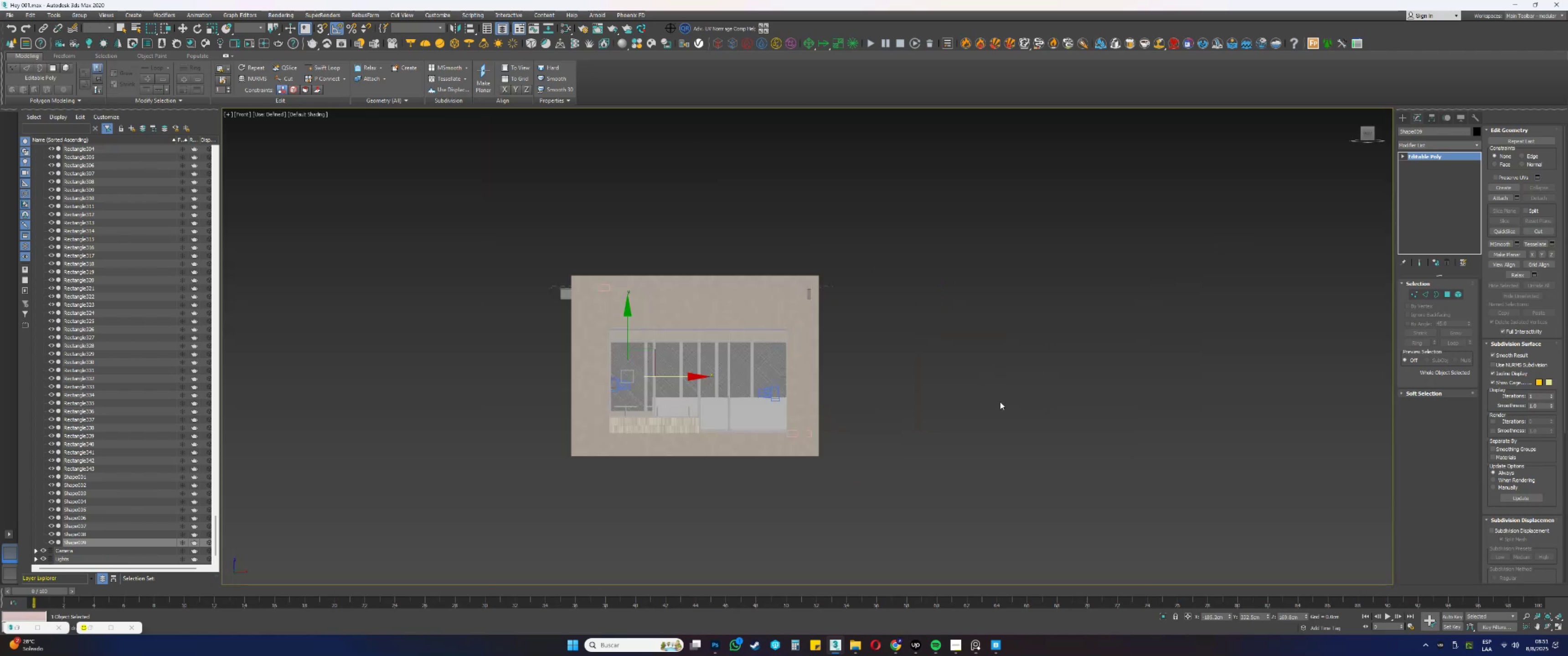 
left_click([997, 402])
 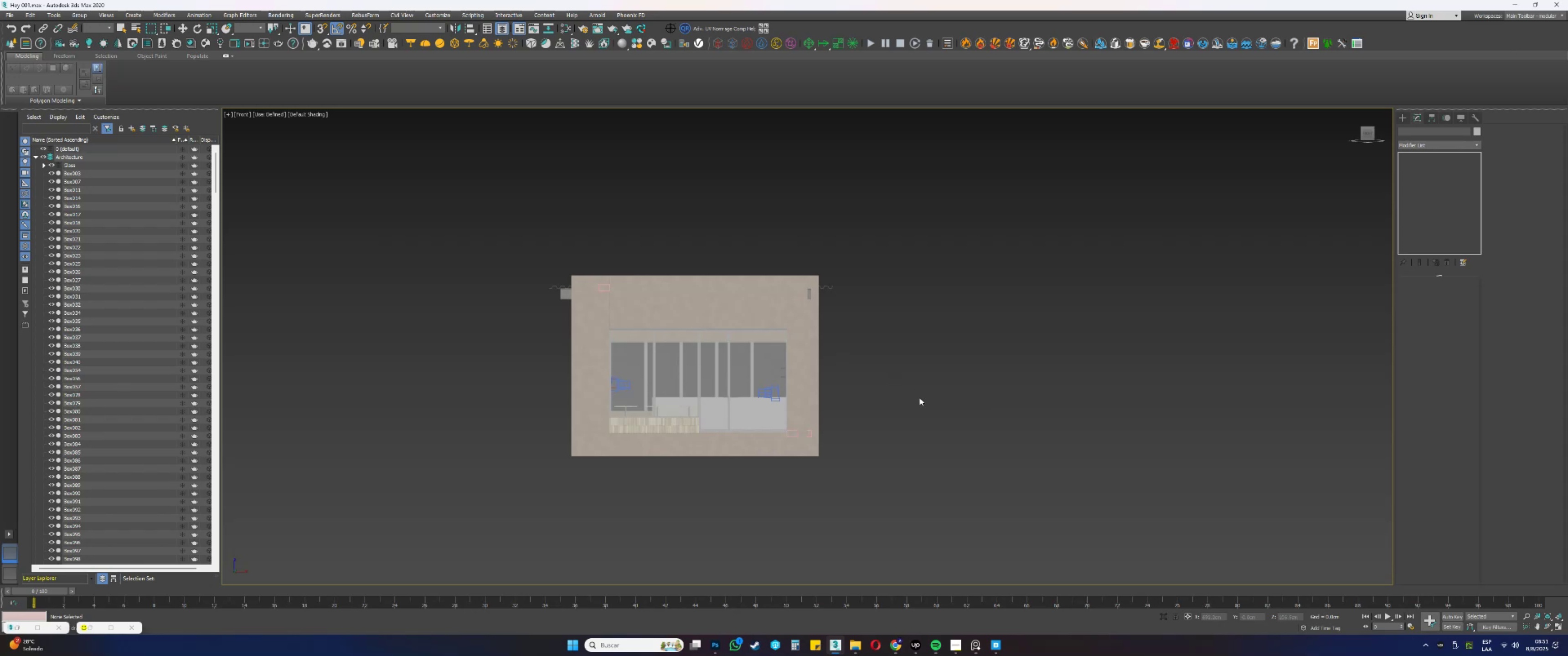 
wait(12.04)
 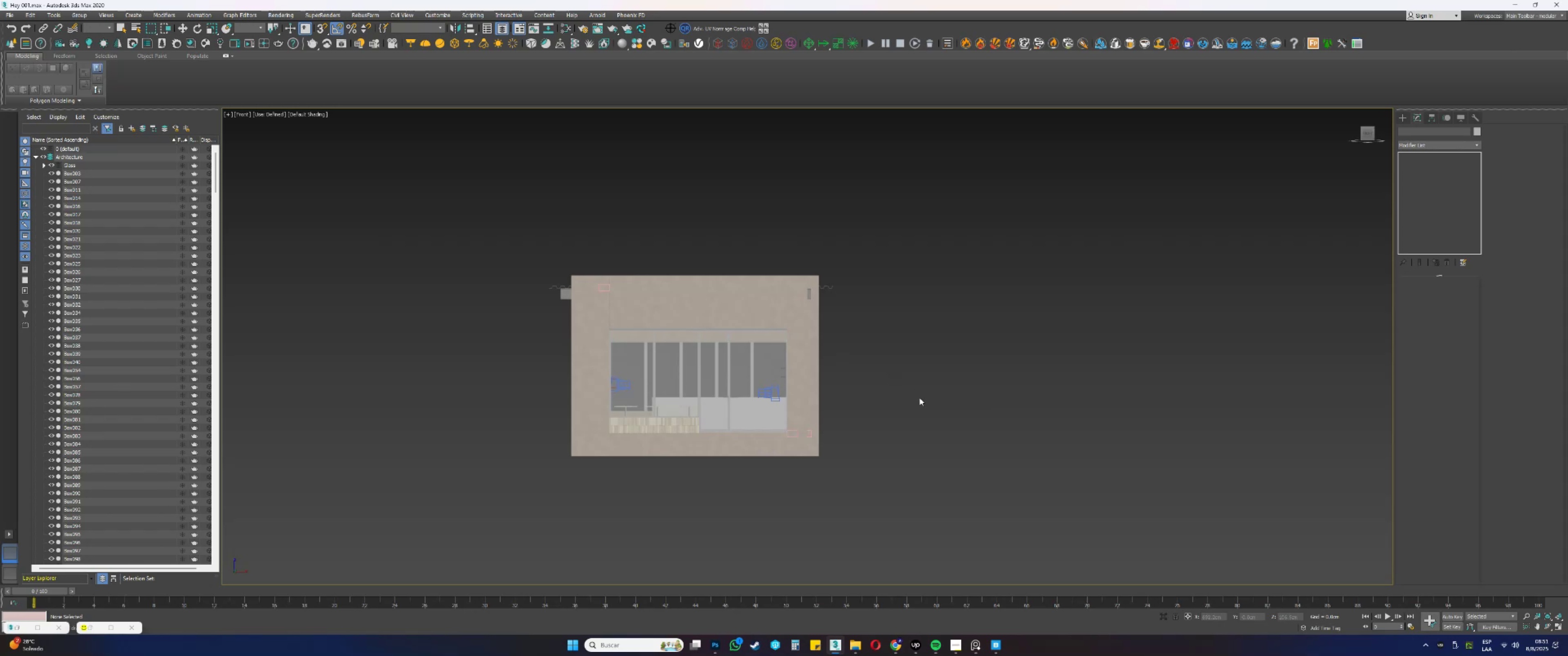 
left_click([1403, 113])
 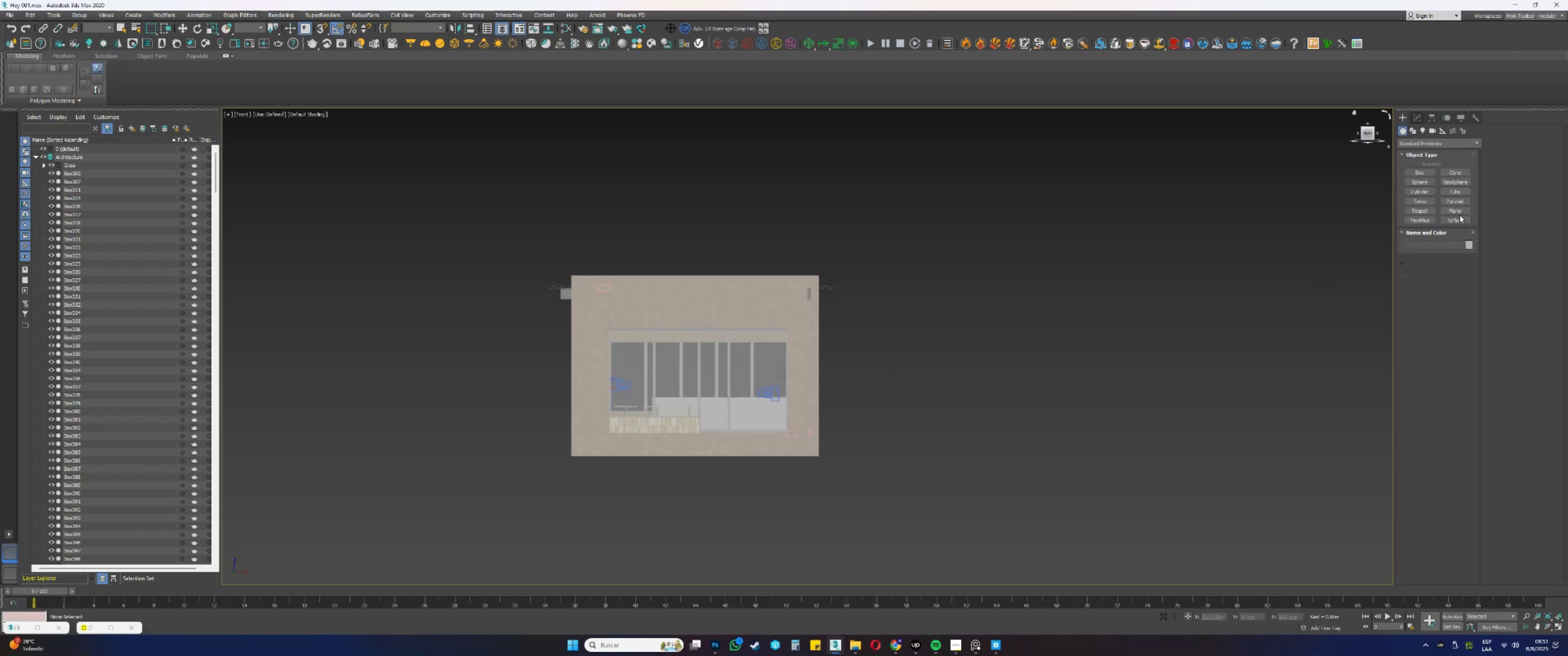 
left_click([1459, 212])
 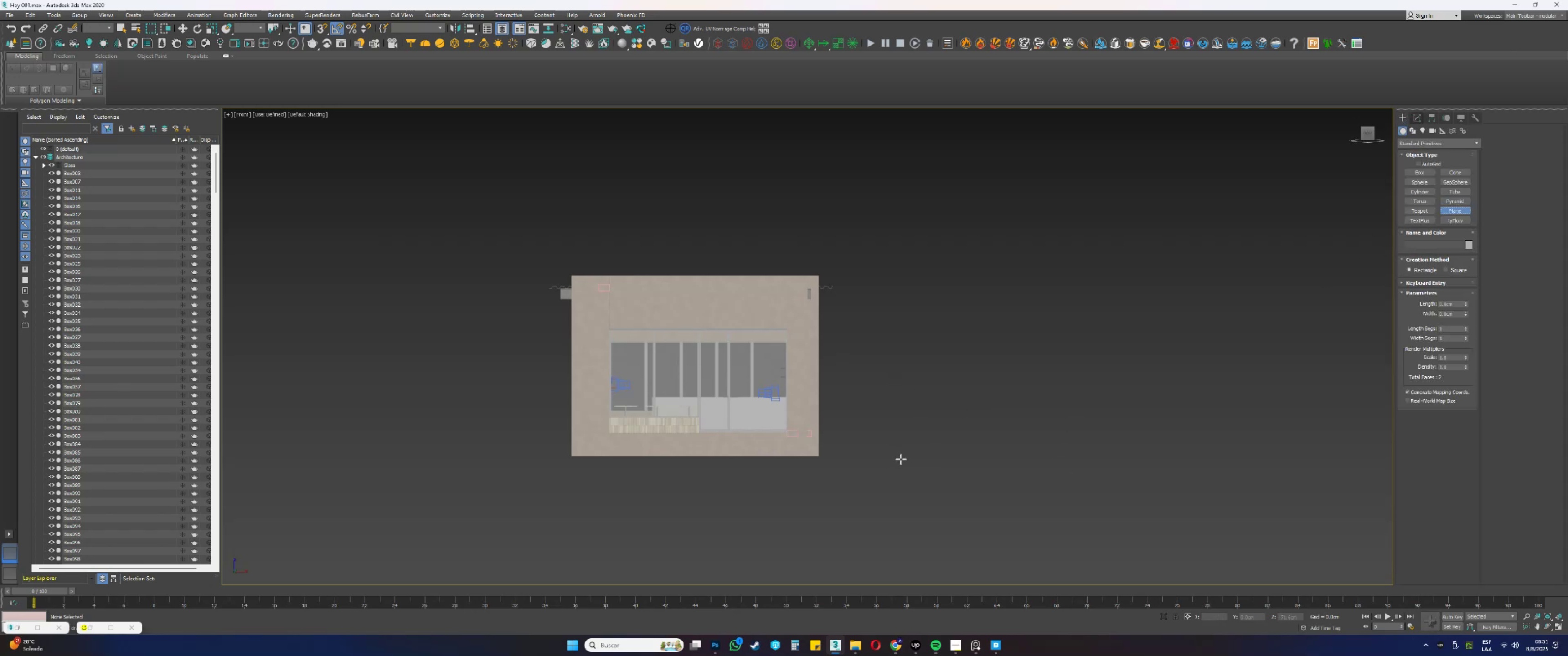 
left_click_drag(start_coordinate=[858, 486], to_coordinate=[1307, 140])
 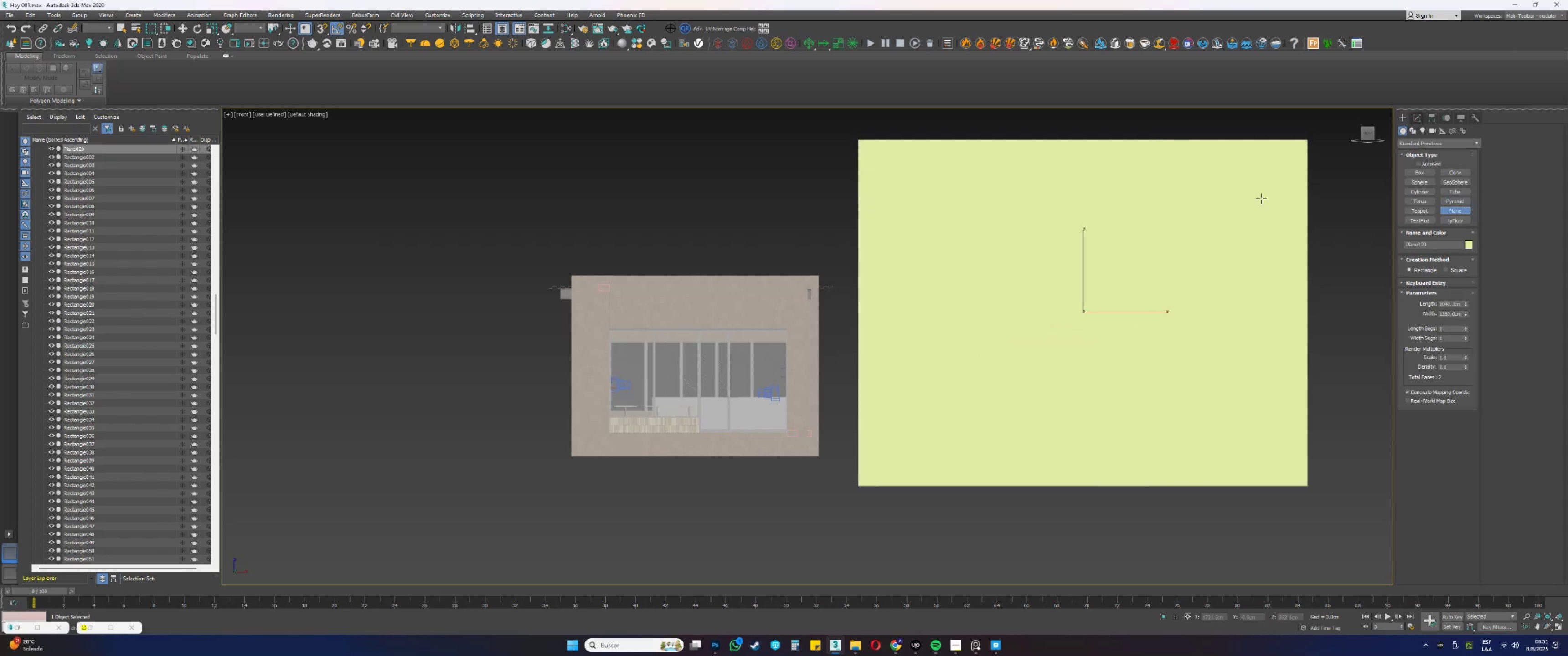 
right_click([1237, 225])
 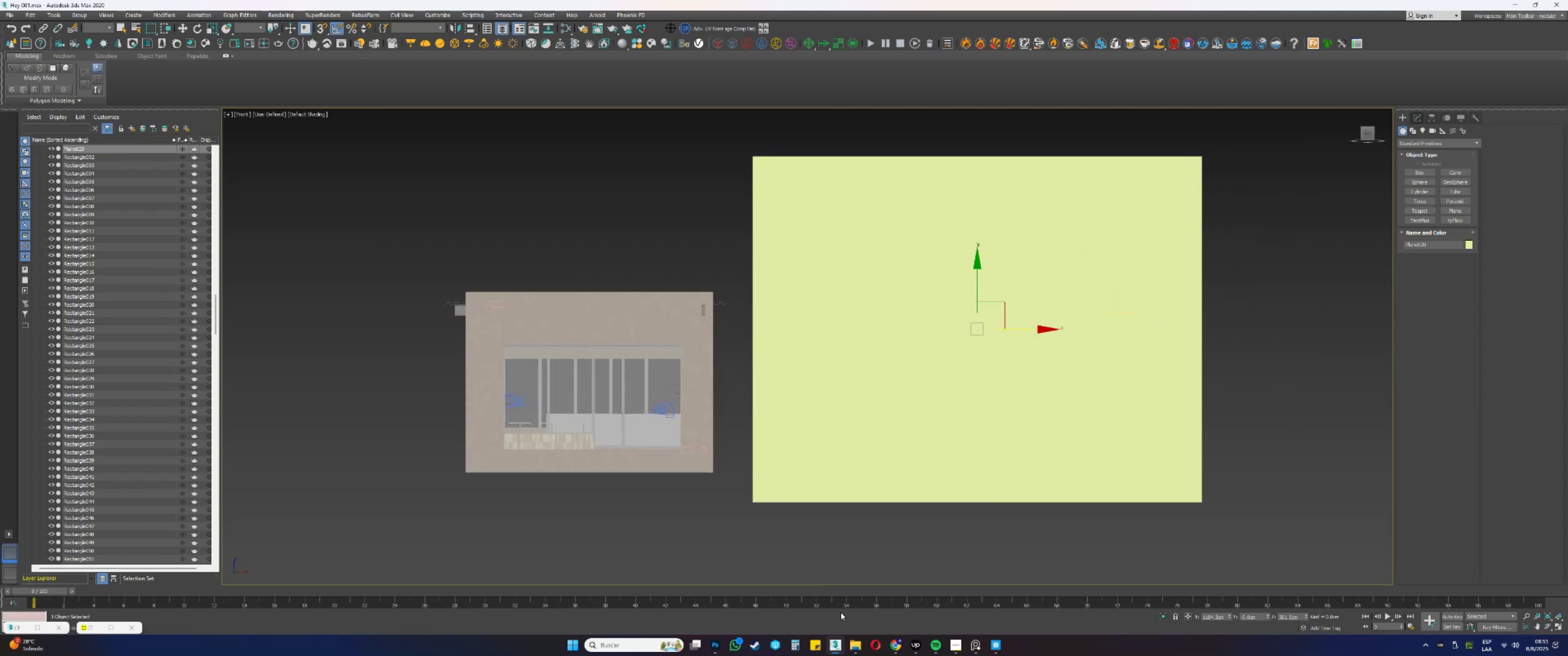 
left_click([859, 648])
 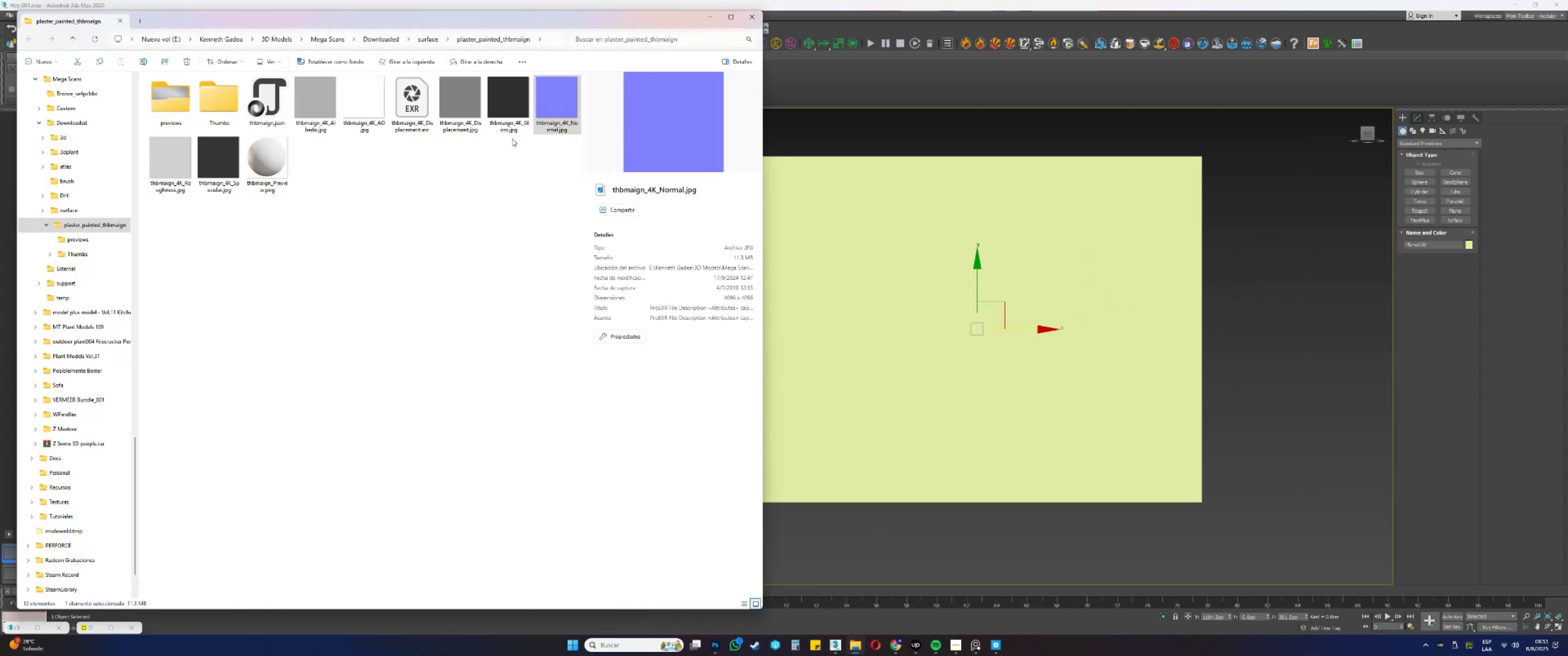 
scroll: coordinate [63, 144], scroll_direction: up, amount: 29.0
 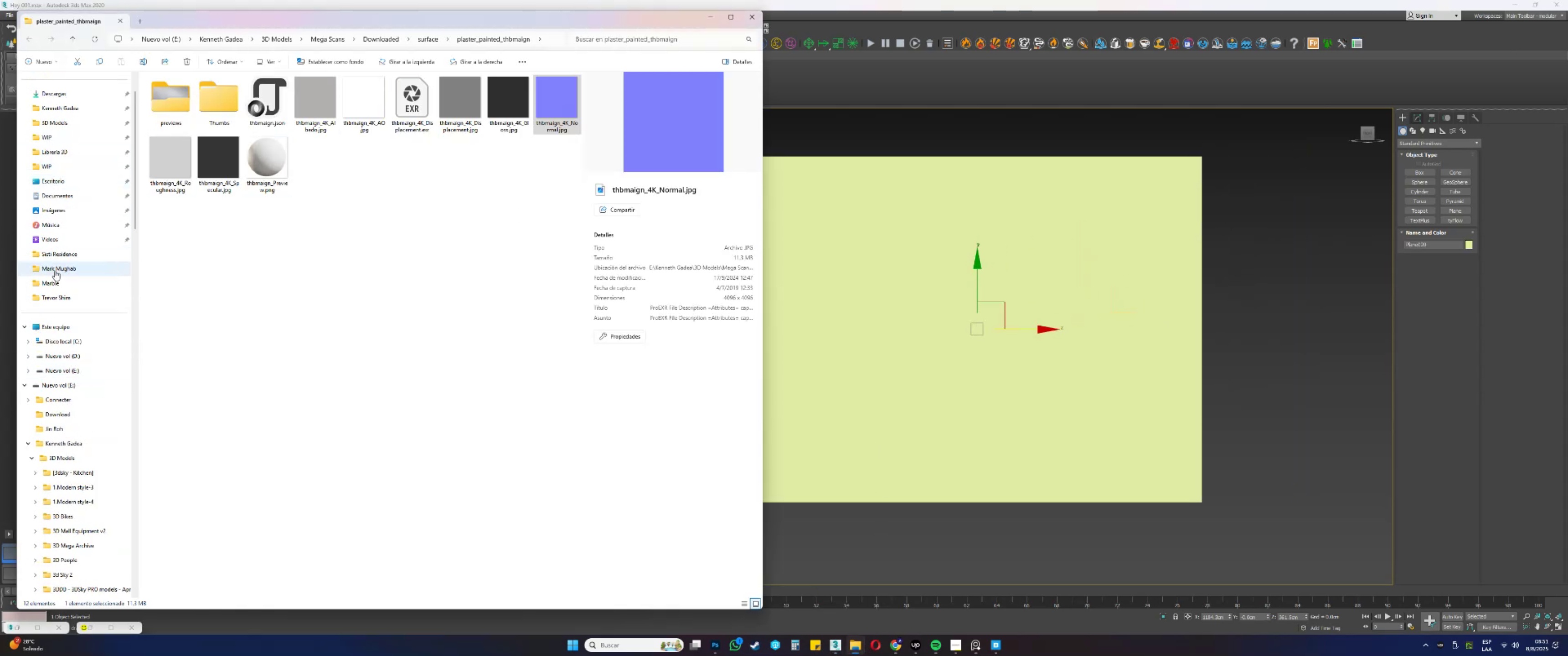 
left_click([53, 292])
 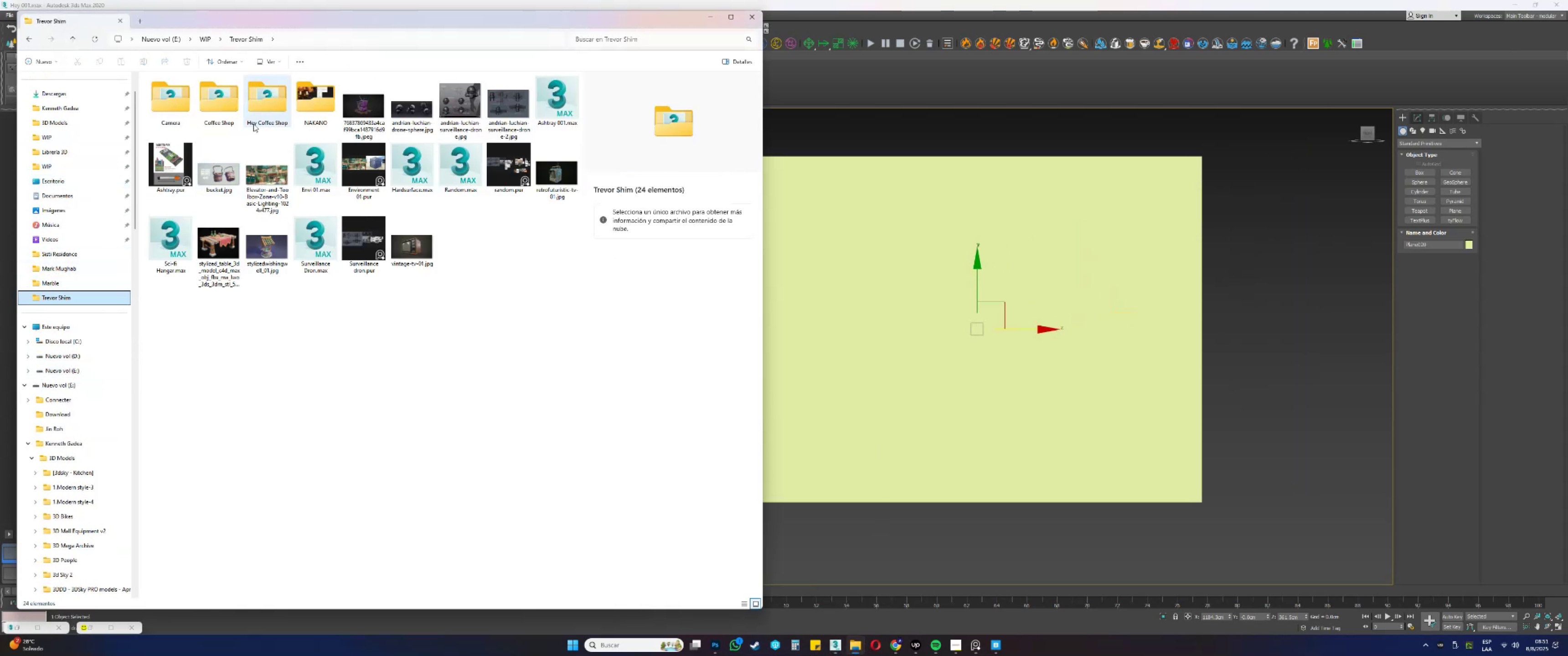 
double_click([259, 118])
 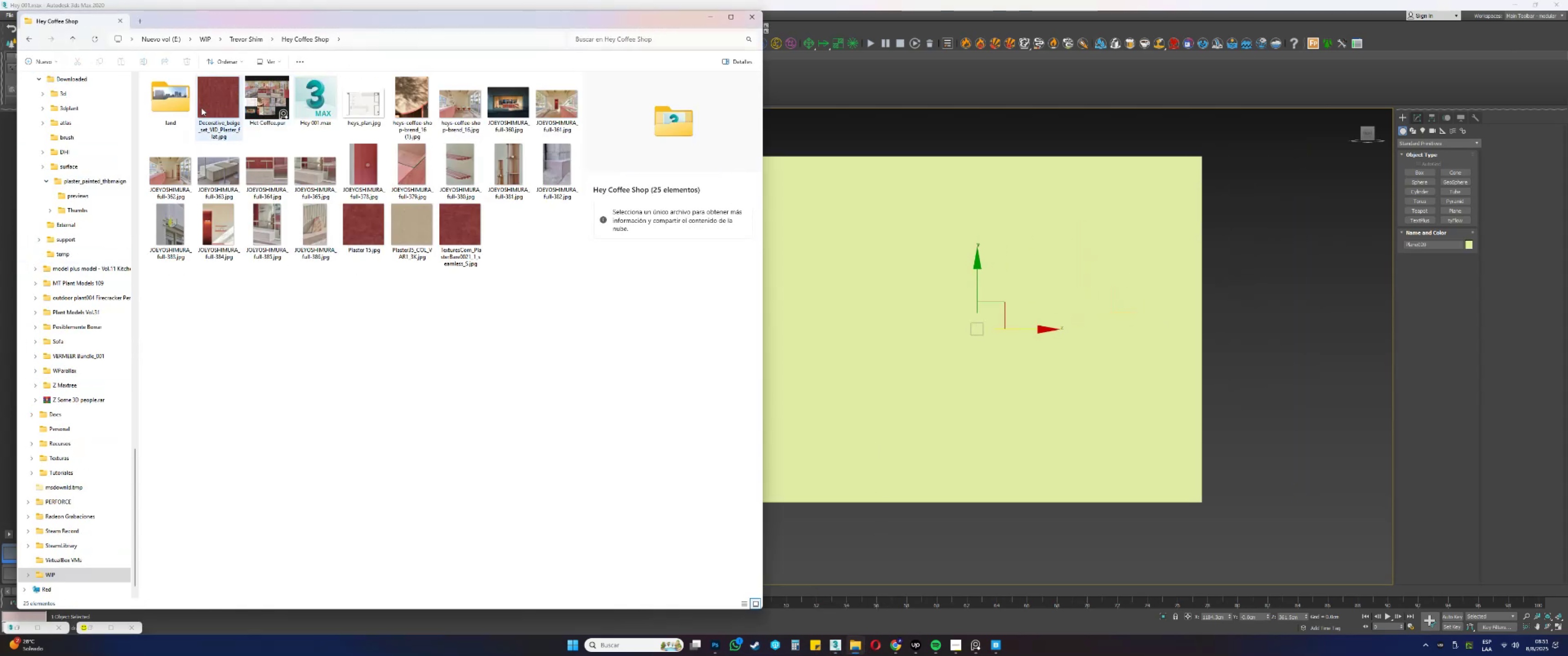 
double_click([185, 103])
 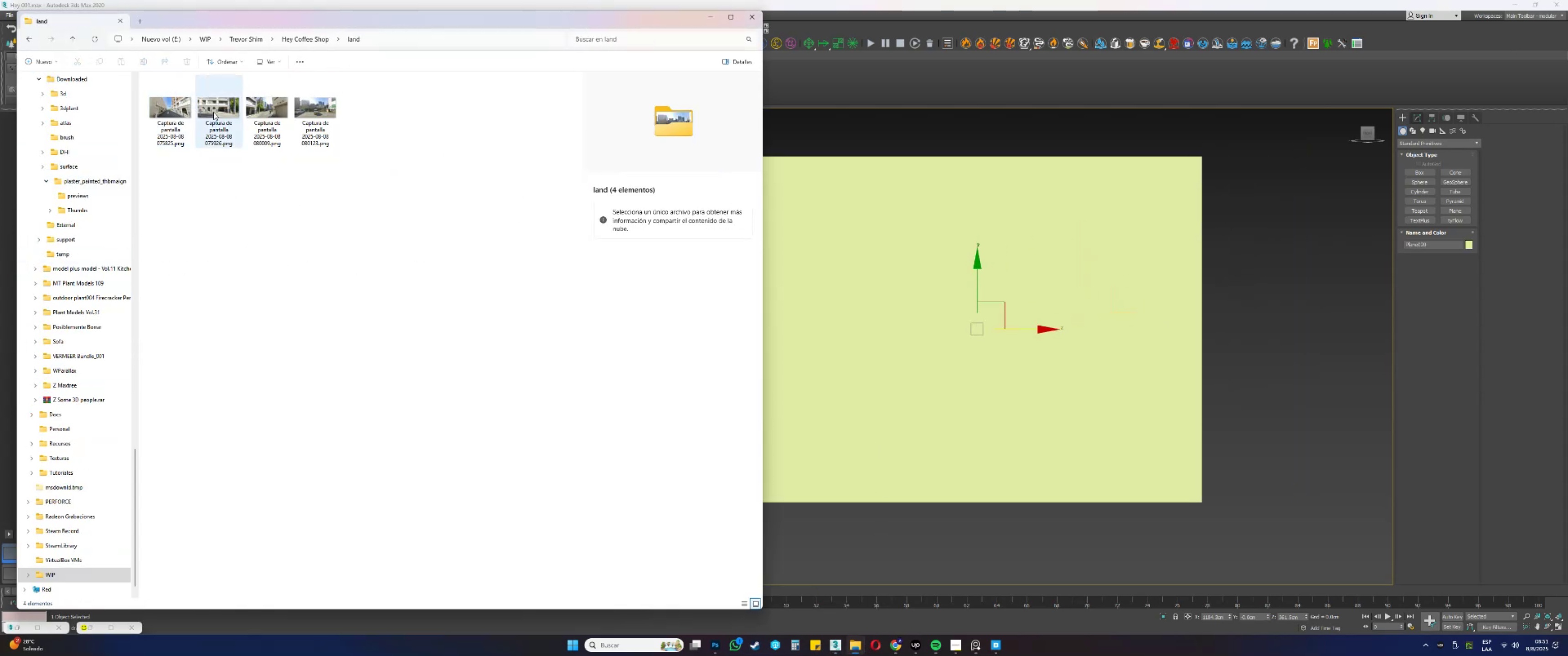 
left_click([187, 117])
 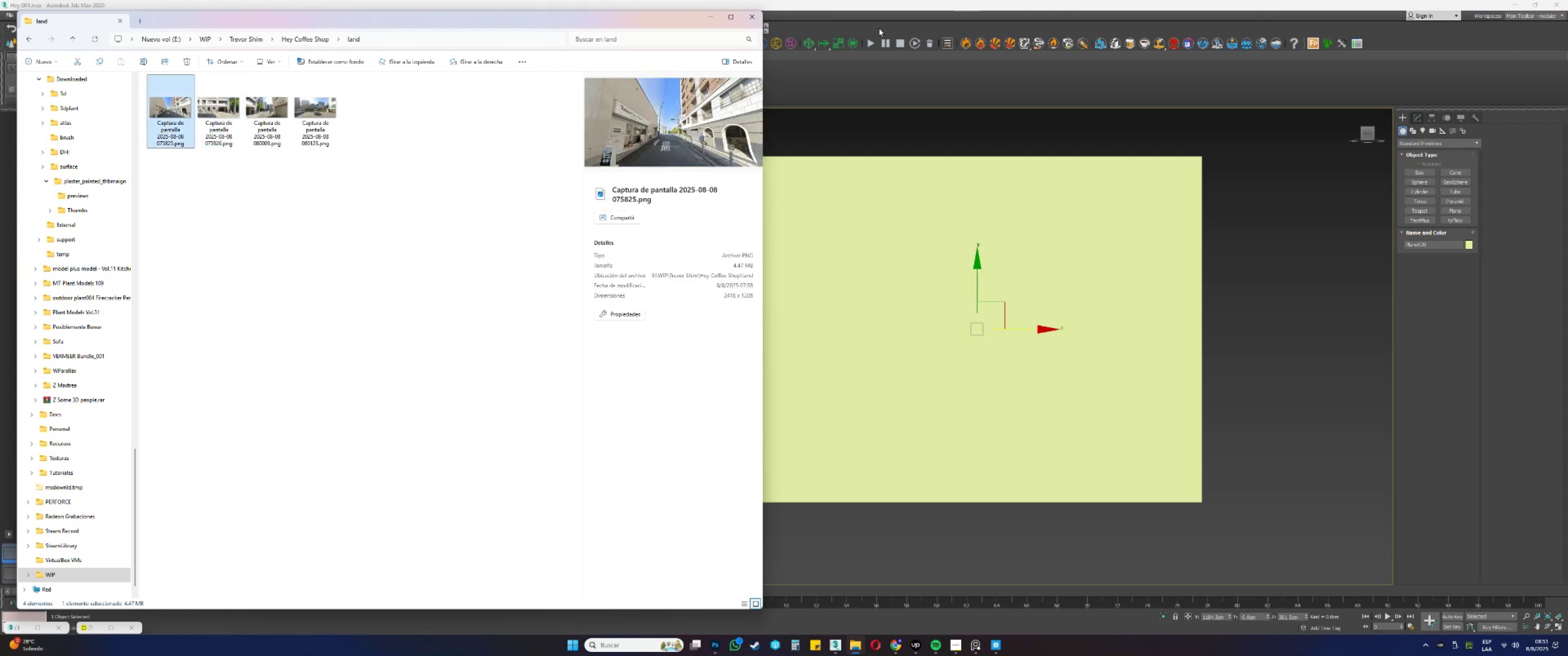 
left_click([714, 21])
 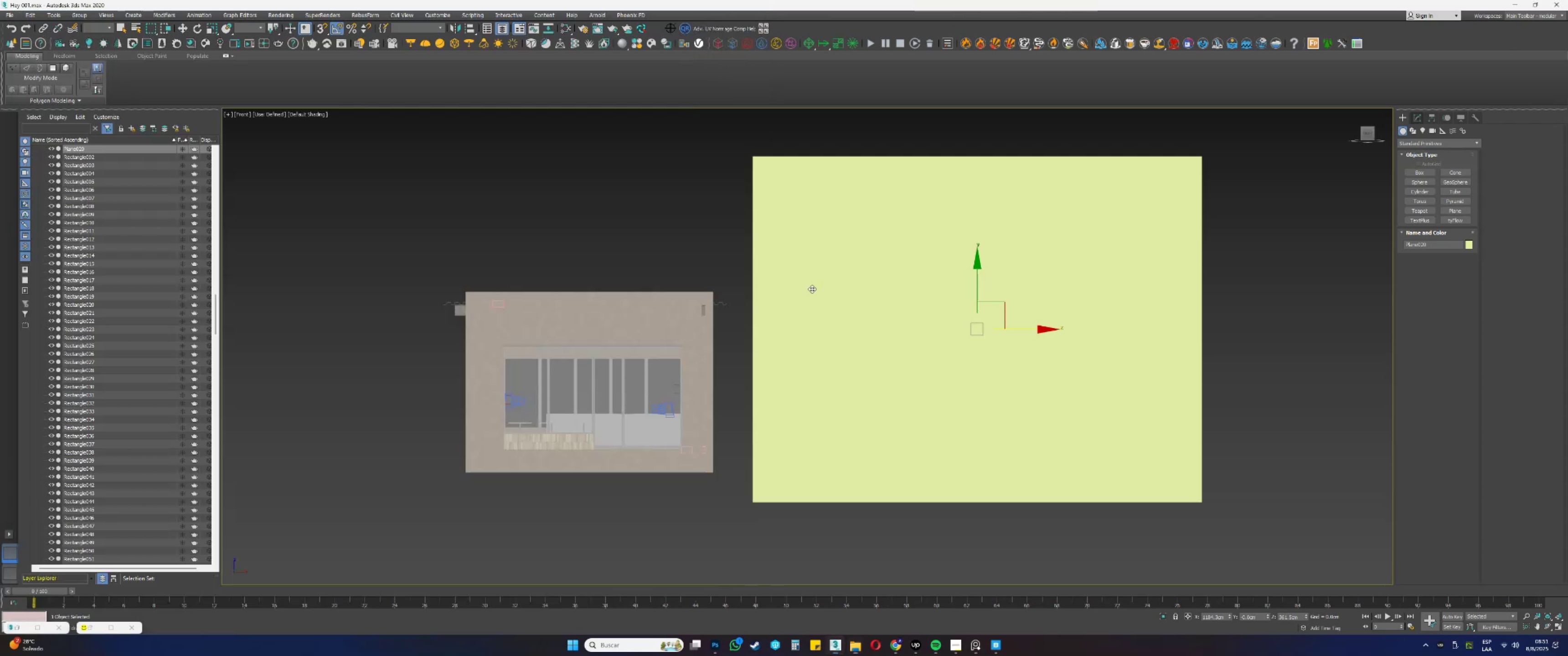 
key(Alt+AltLeft)
 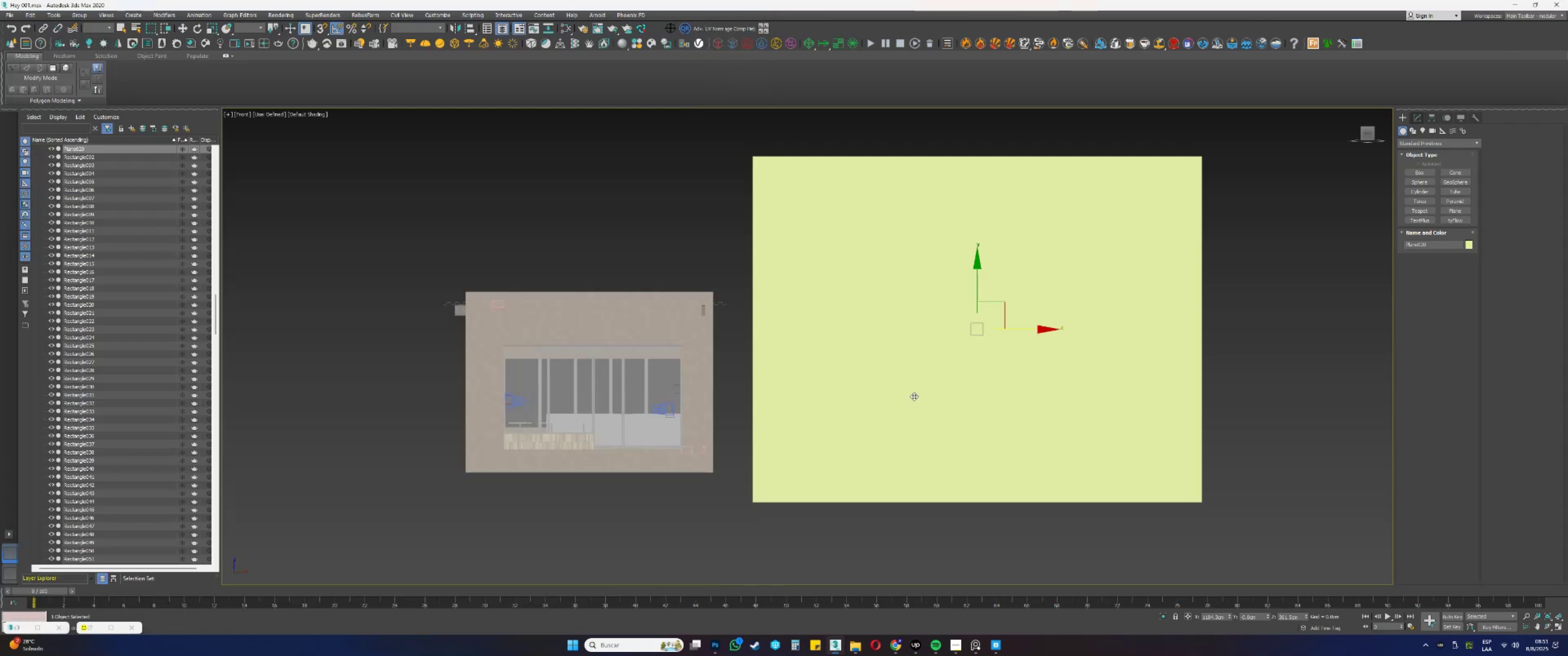 
key(Alt+W)
 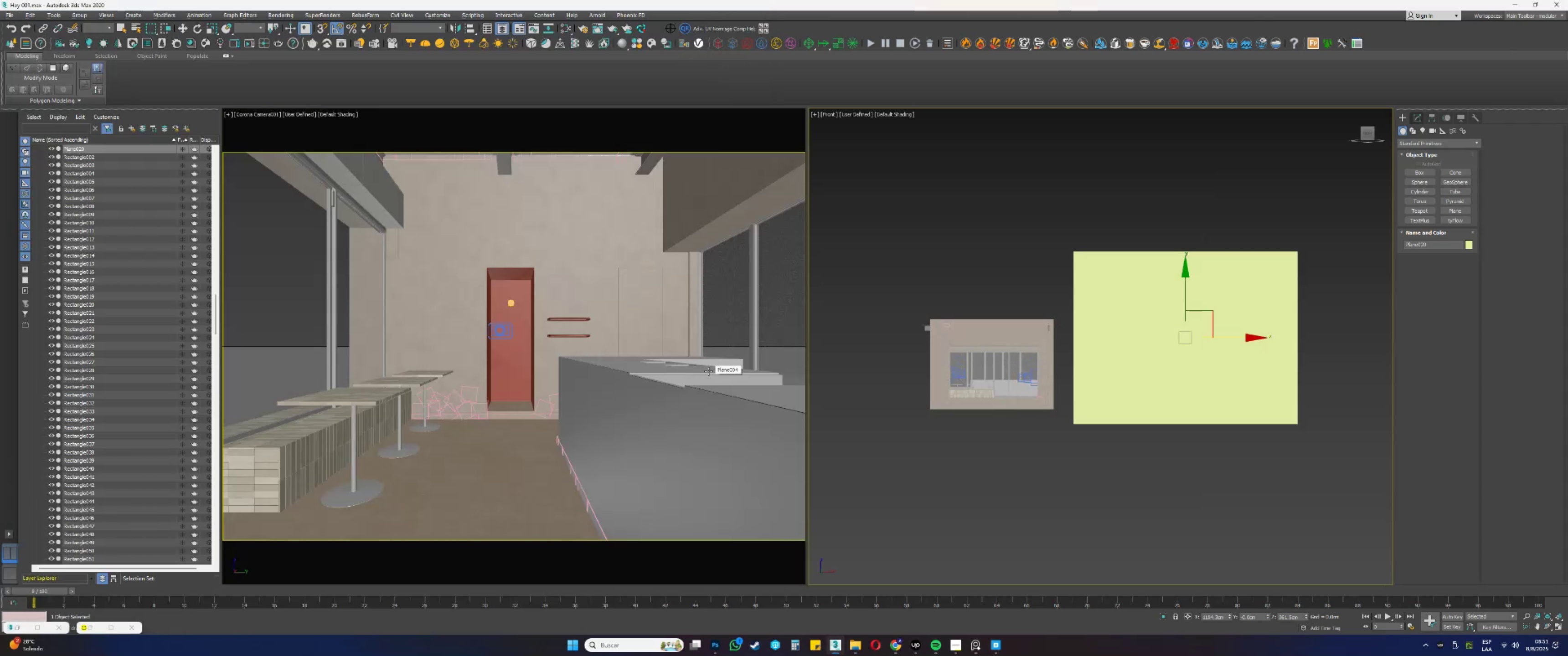 
key(Alt+AltLeft)
 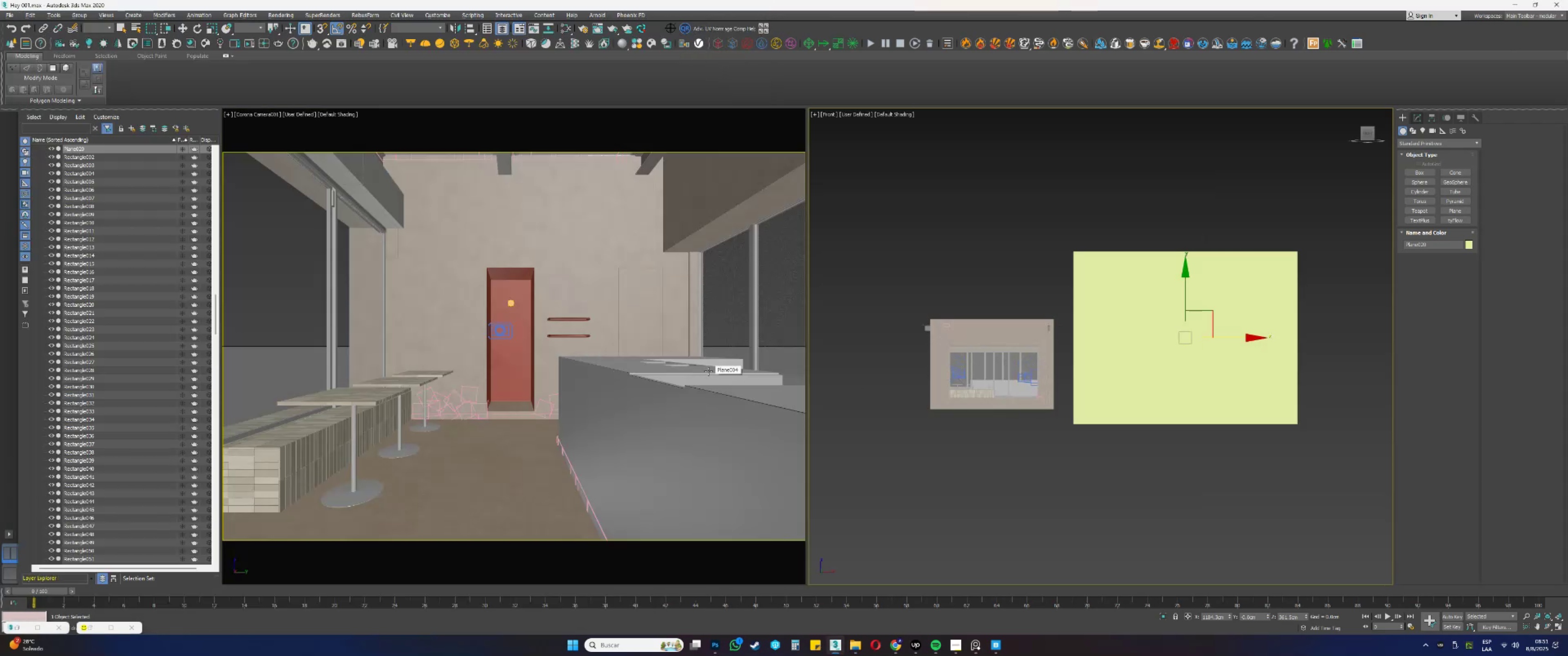 
key(Alt+Tab)
 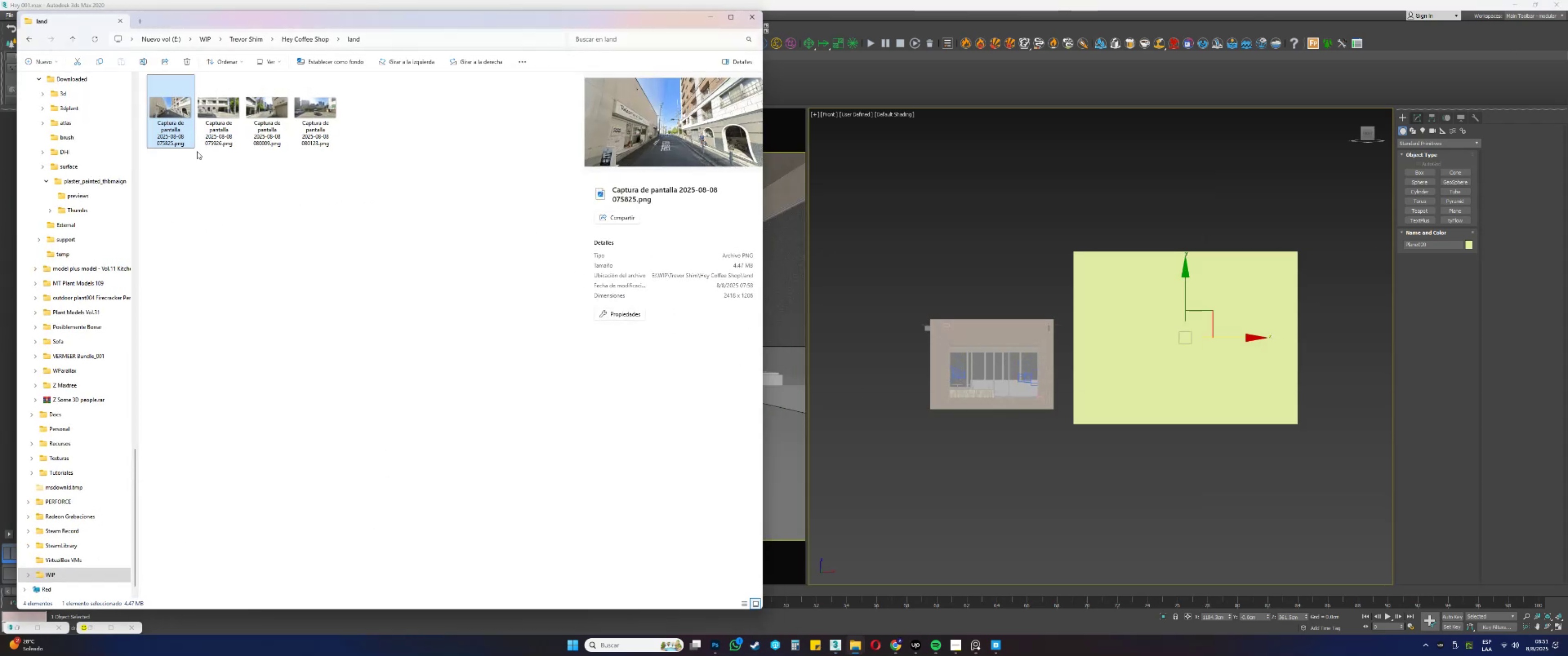 
left_click([224, 116])
 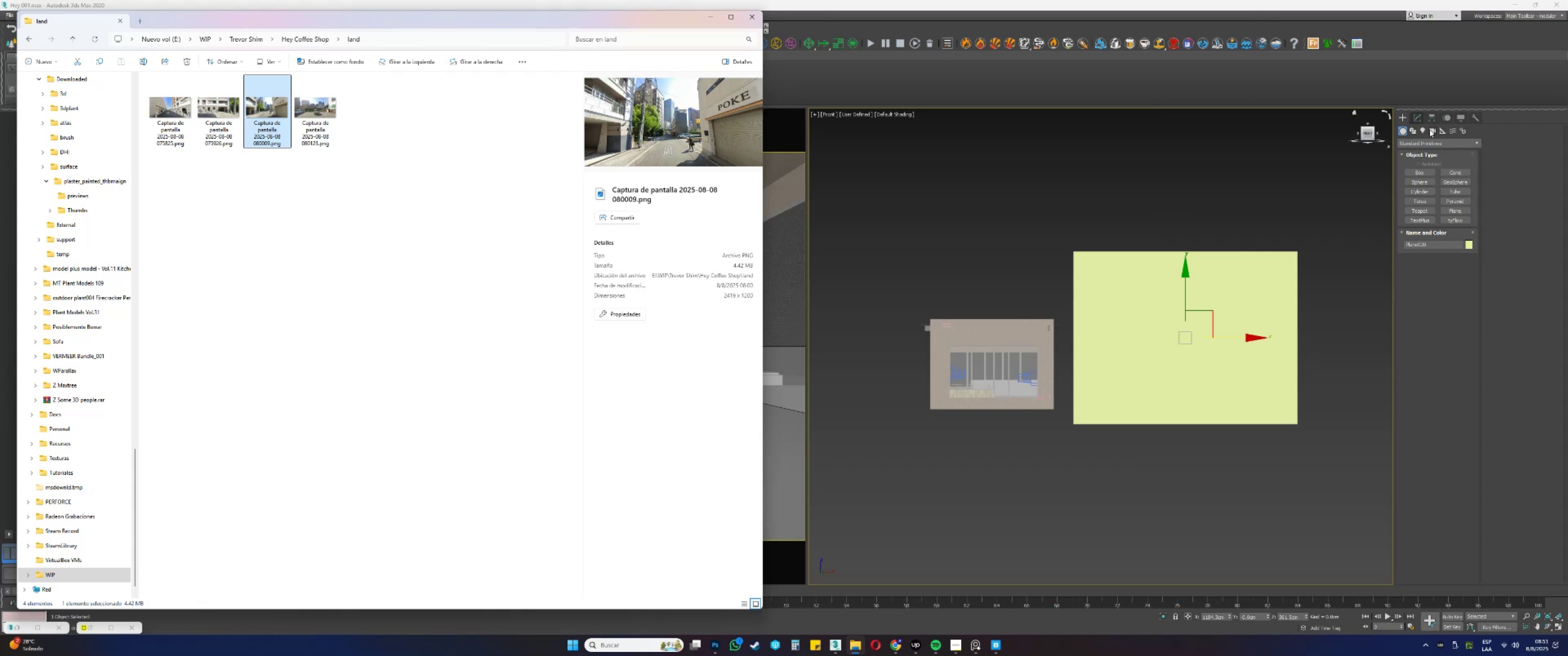 
wait(7.27)
 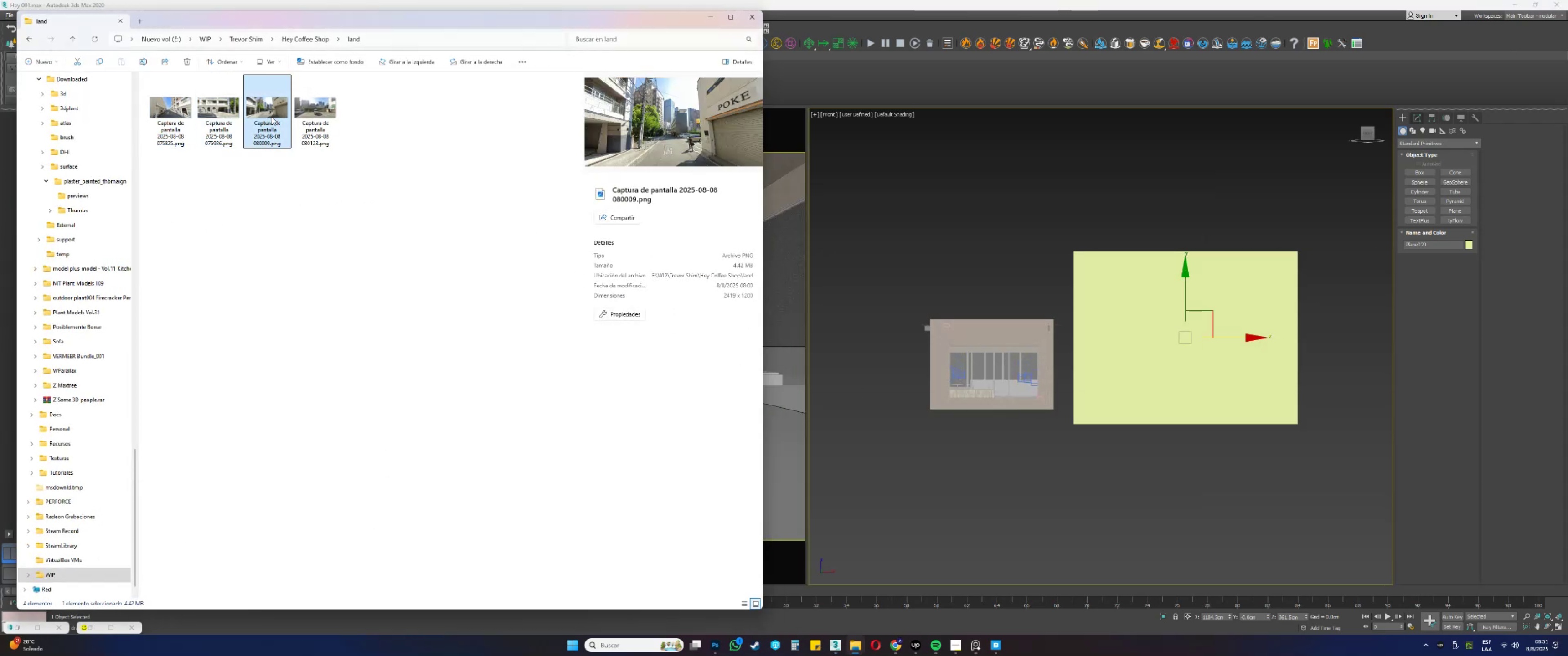 
left_click_drag(start_coordinate=[1465, 303], to_coordinate=[1467, 296])
 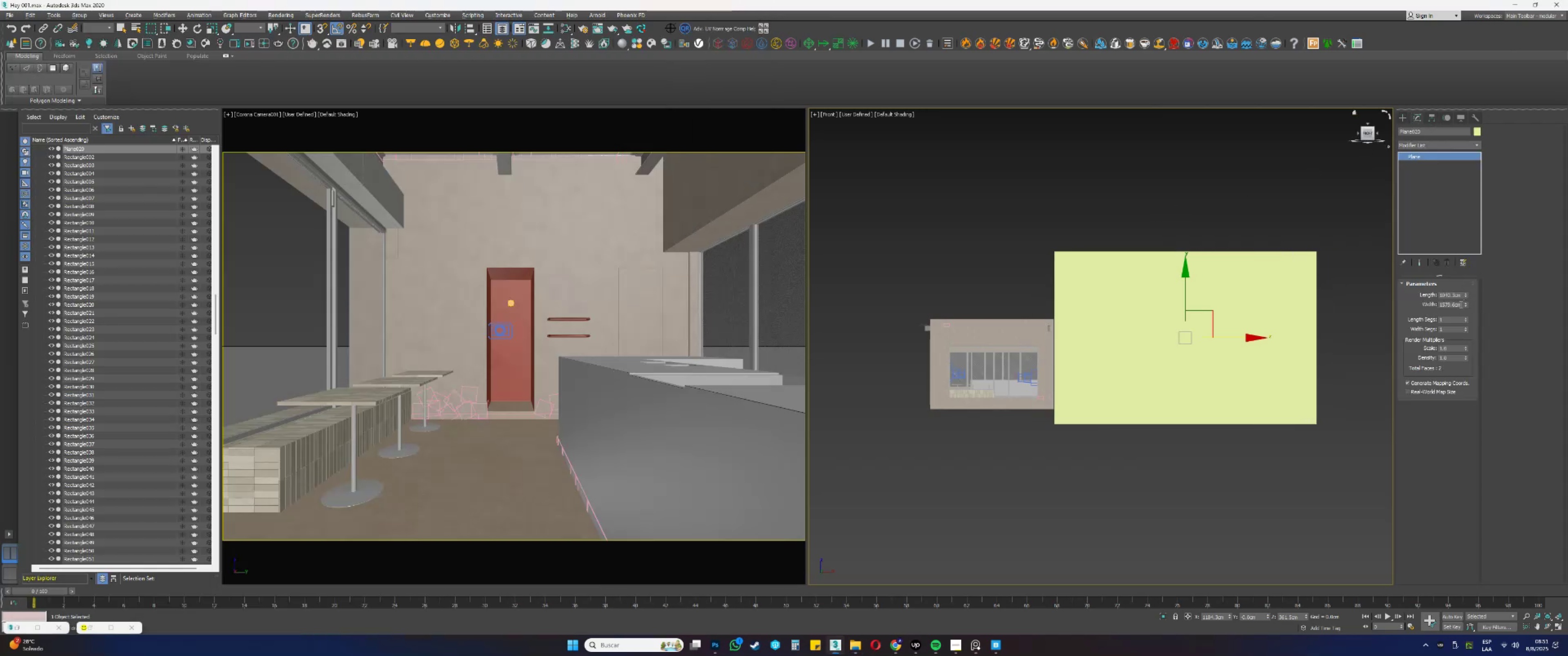 
double_click([1460, 304])
 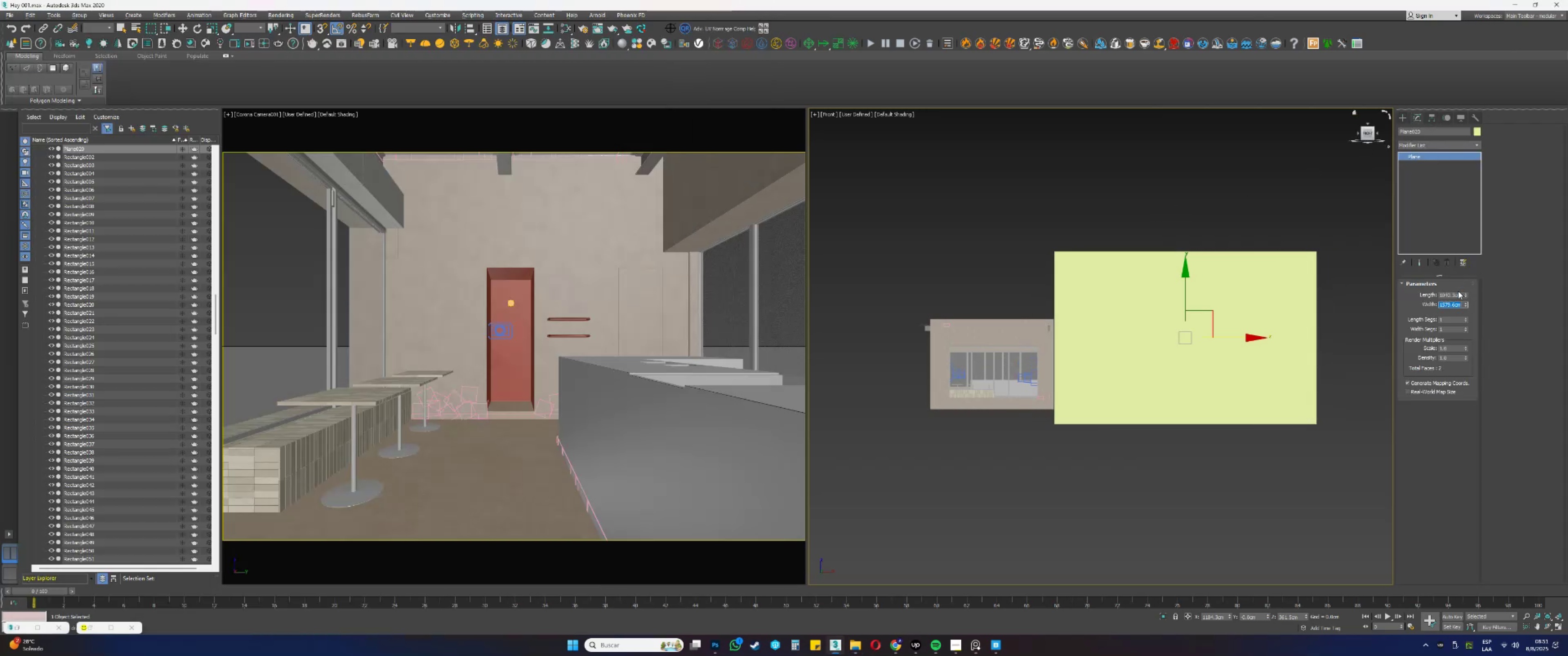 
key(Numpad2)
 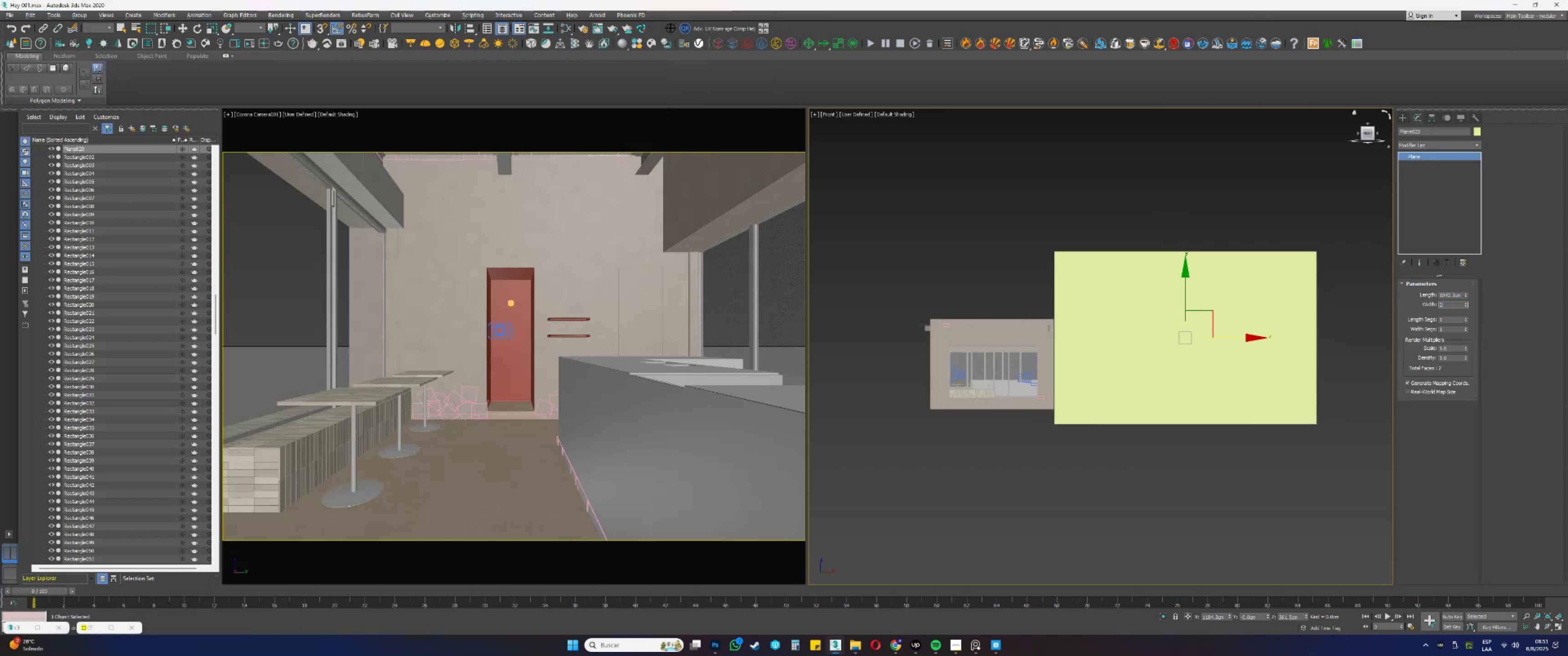 
key(Numpad4)
 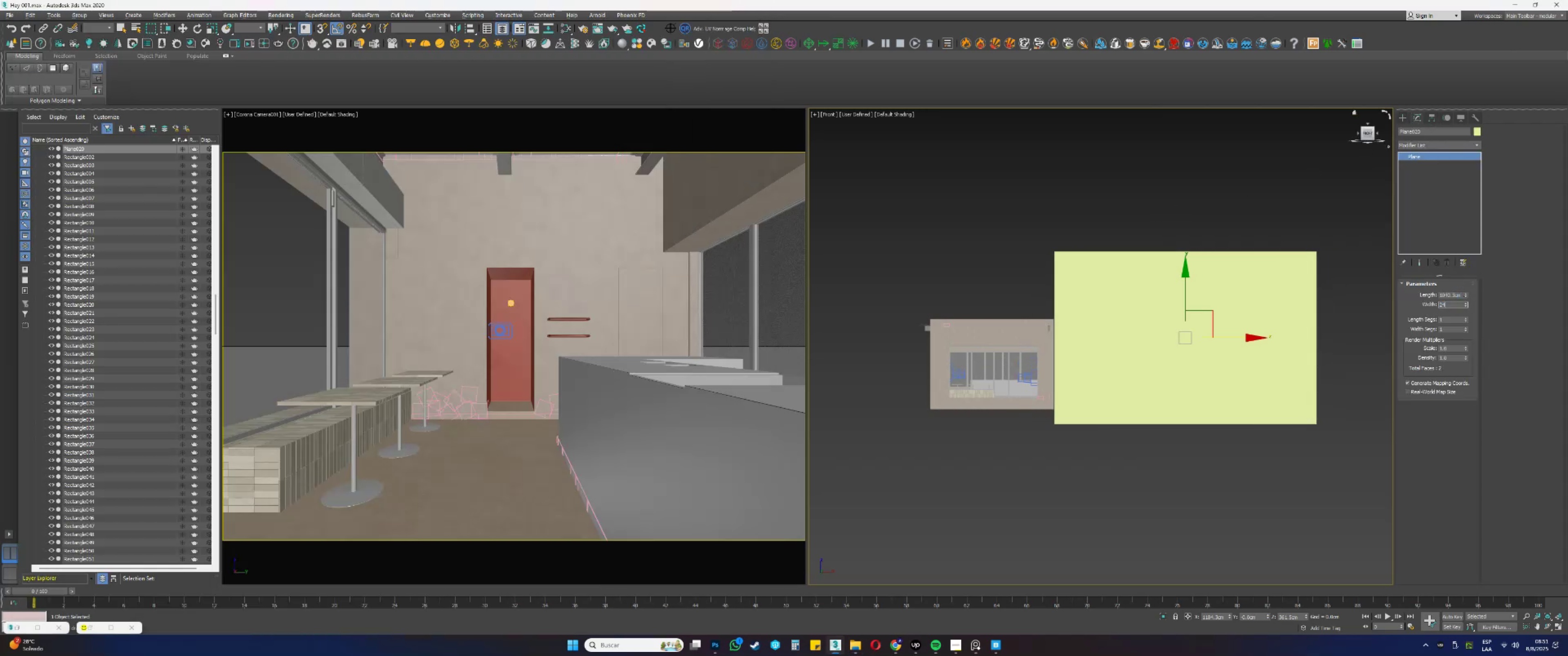 
key(Numpad1)
 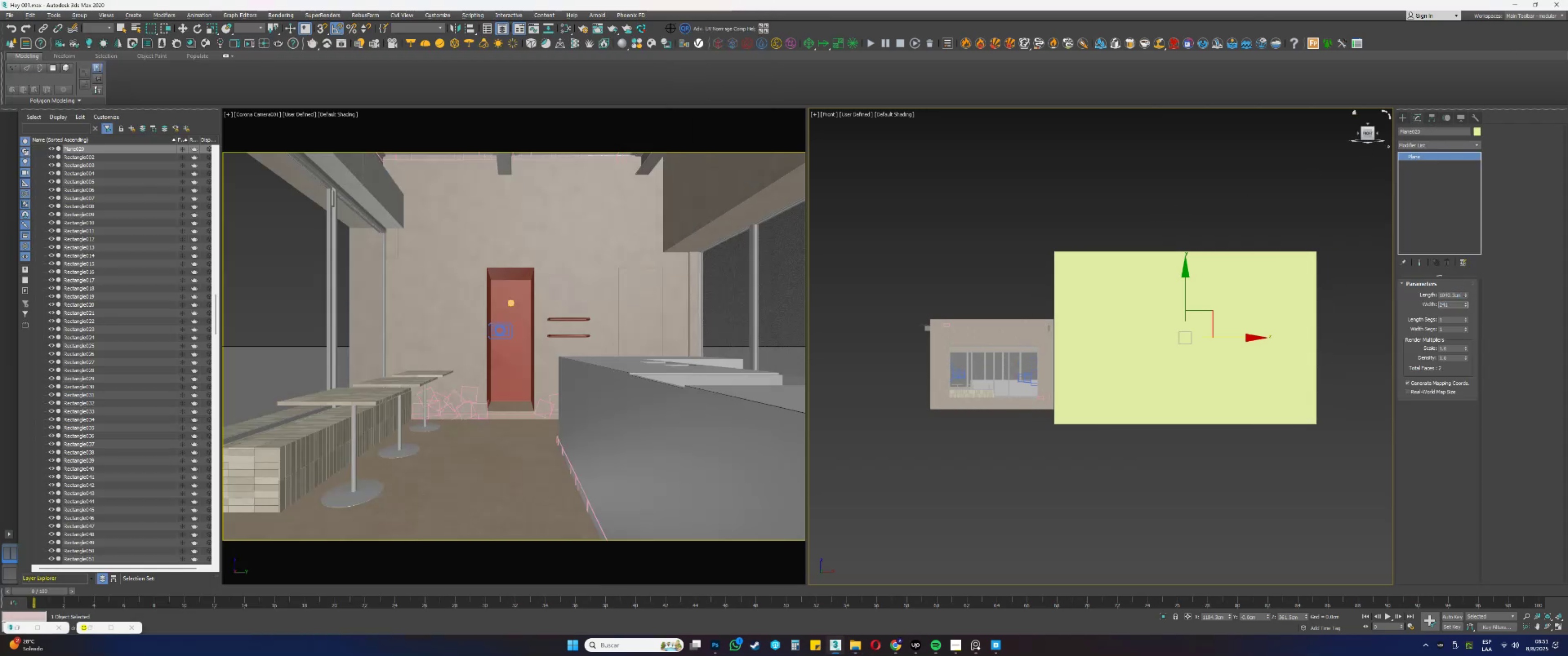 
key(Numpad9)
 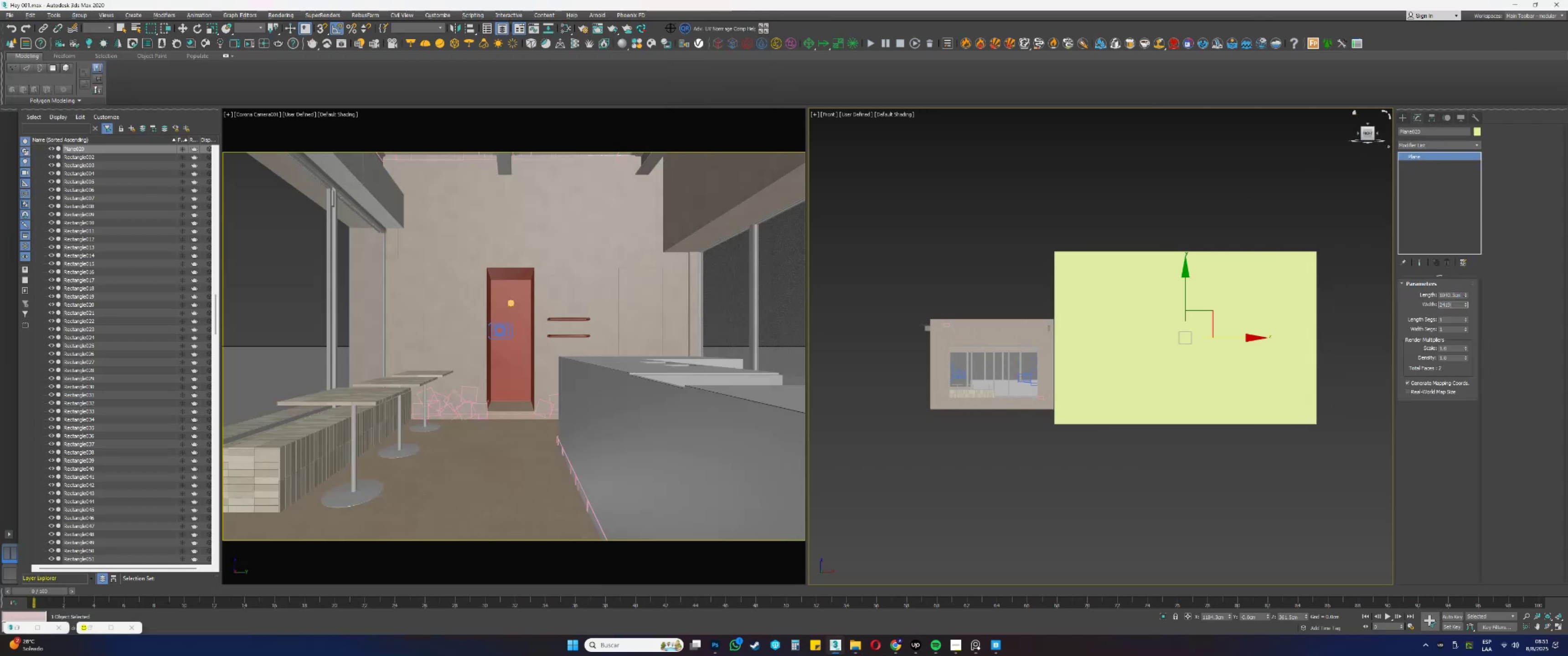 
key(NumpadEnter)
 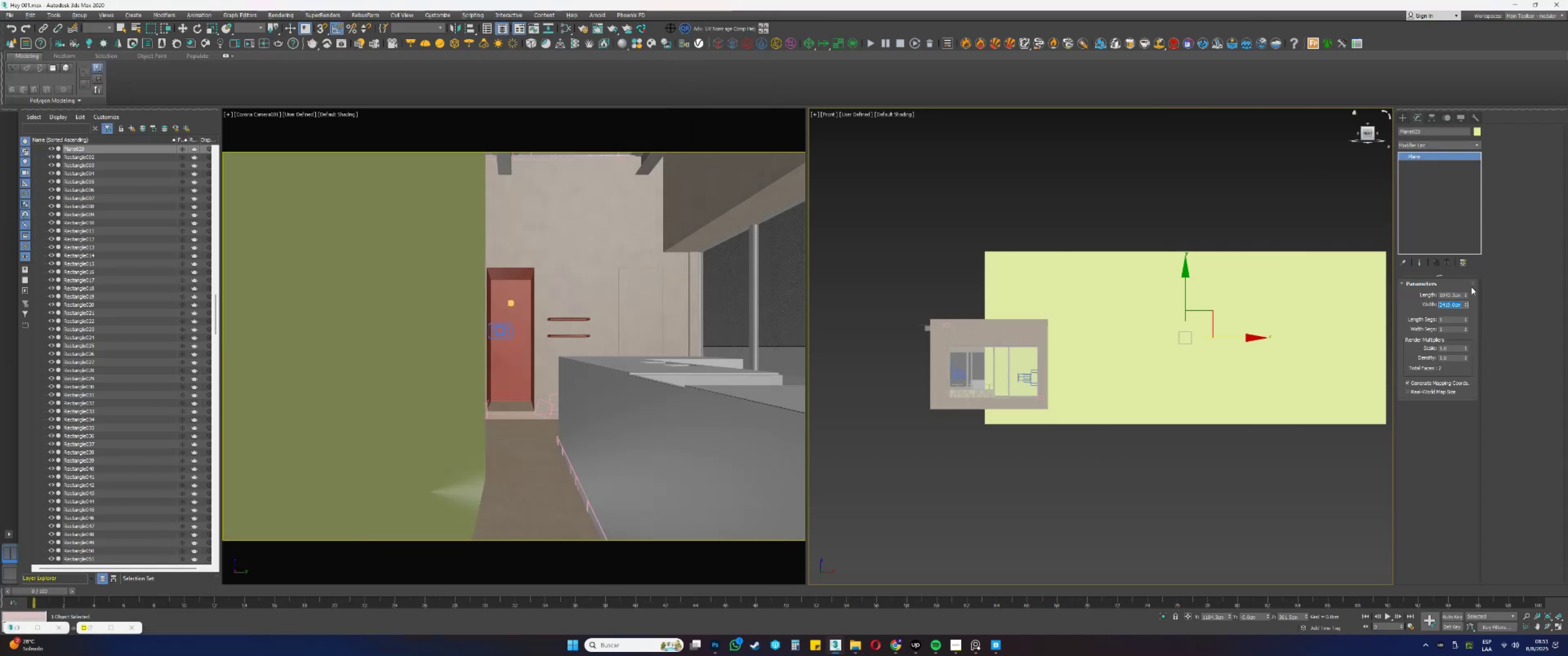 
double_click([1455, 292])
 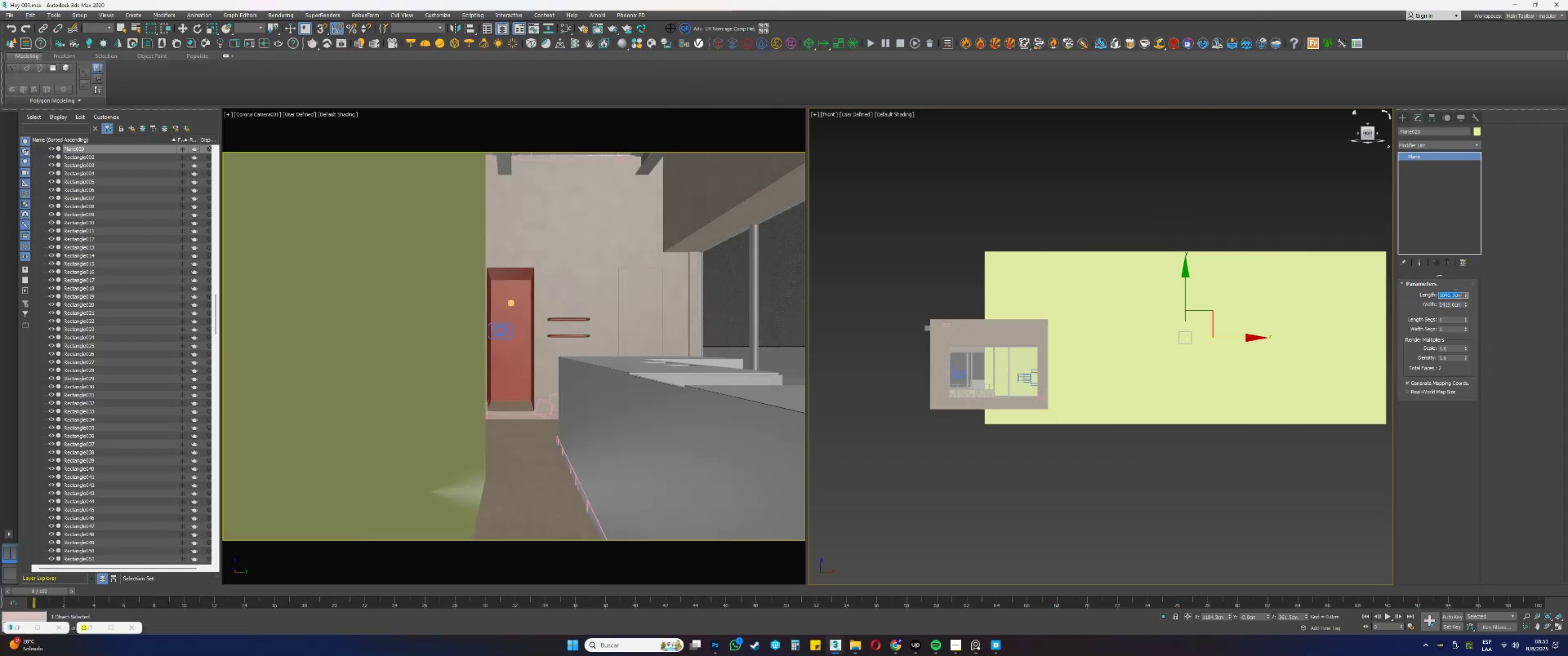 
key(Numpad1)
 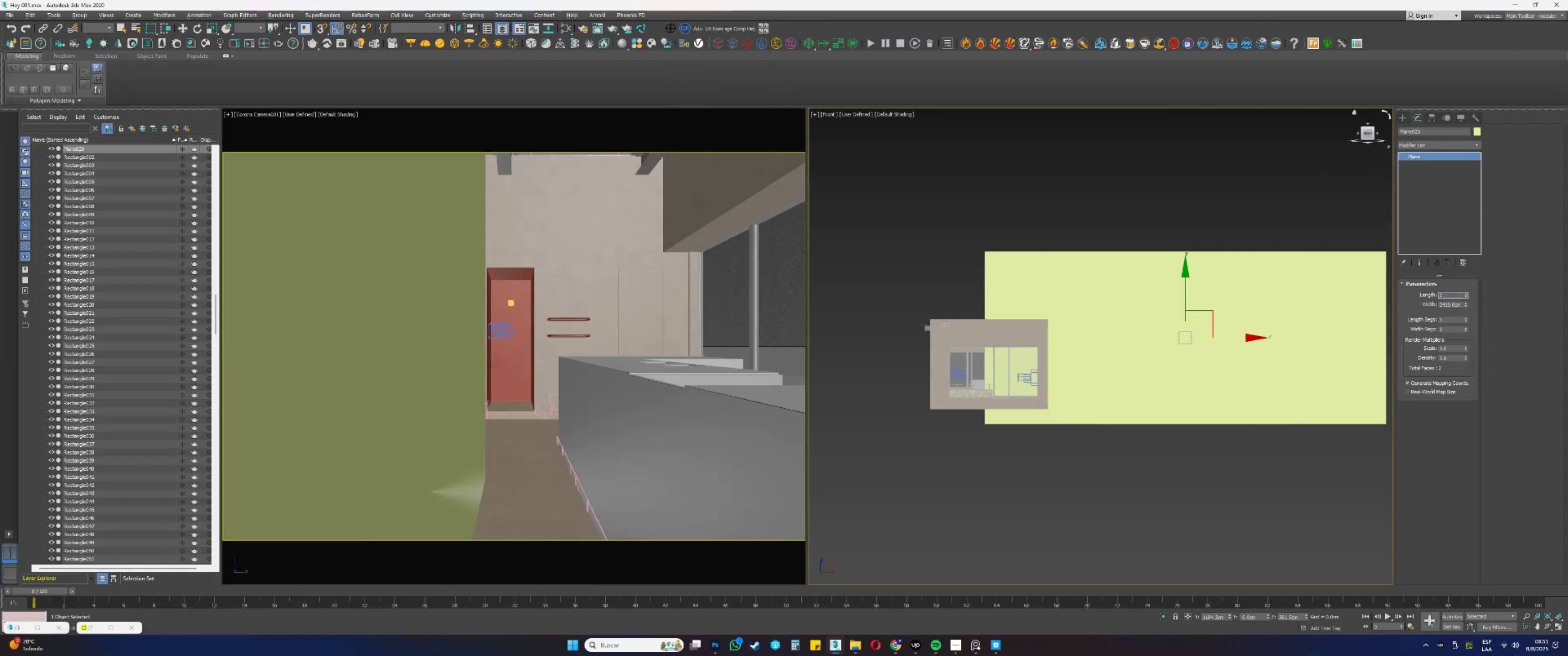 
key(Numpad2)
 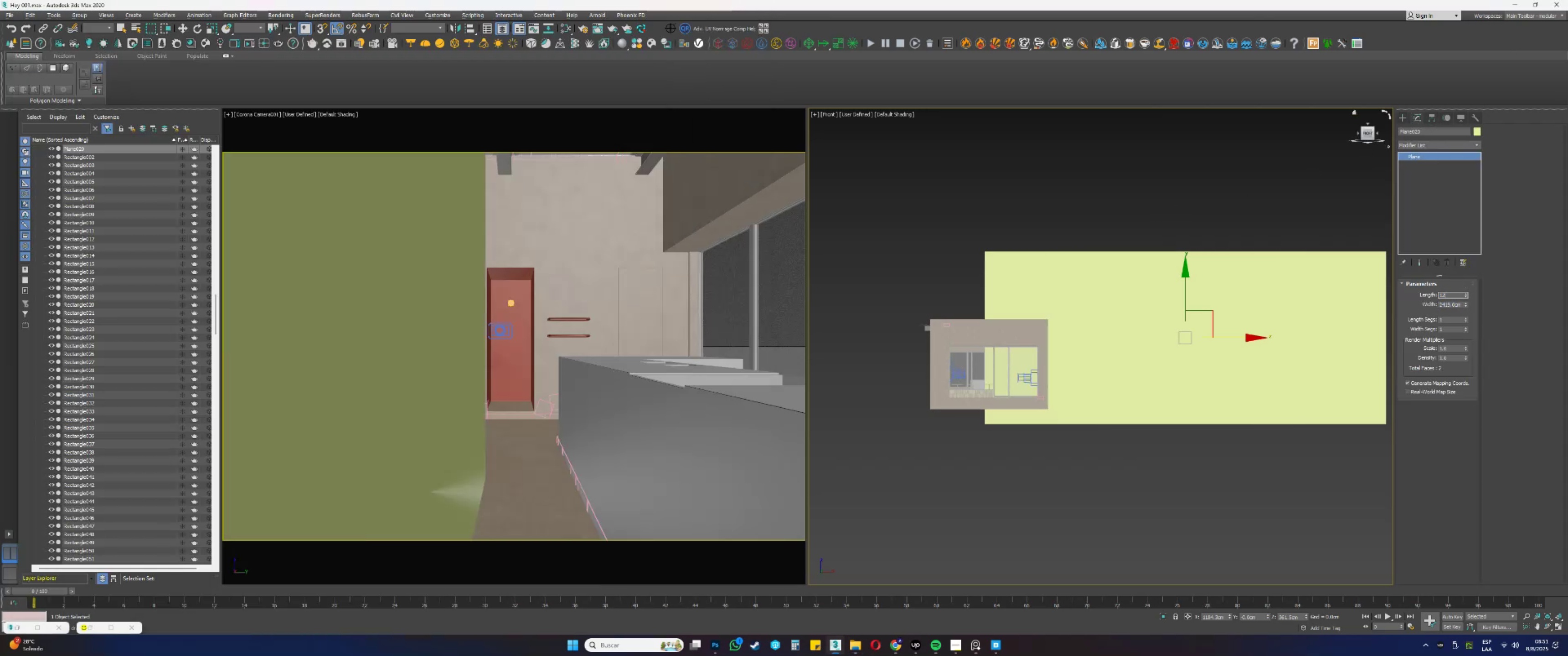 
key(Numpad0)
 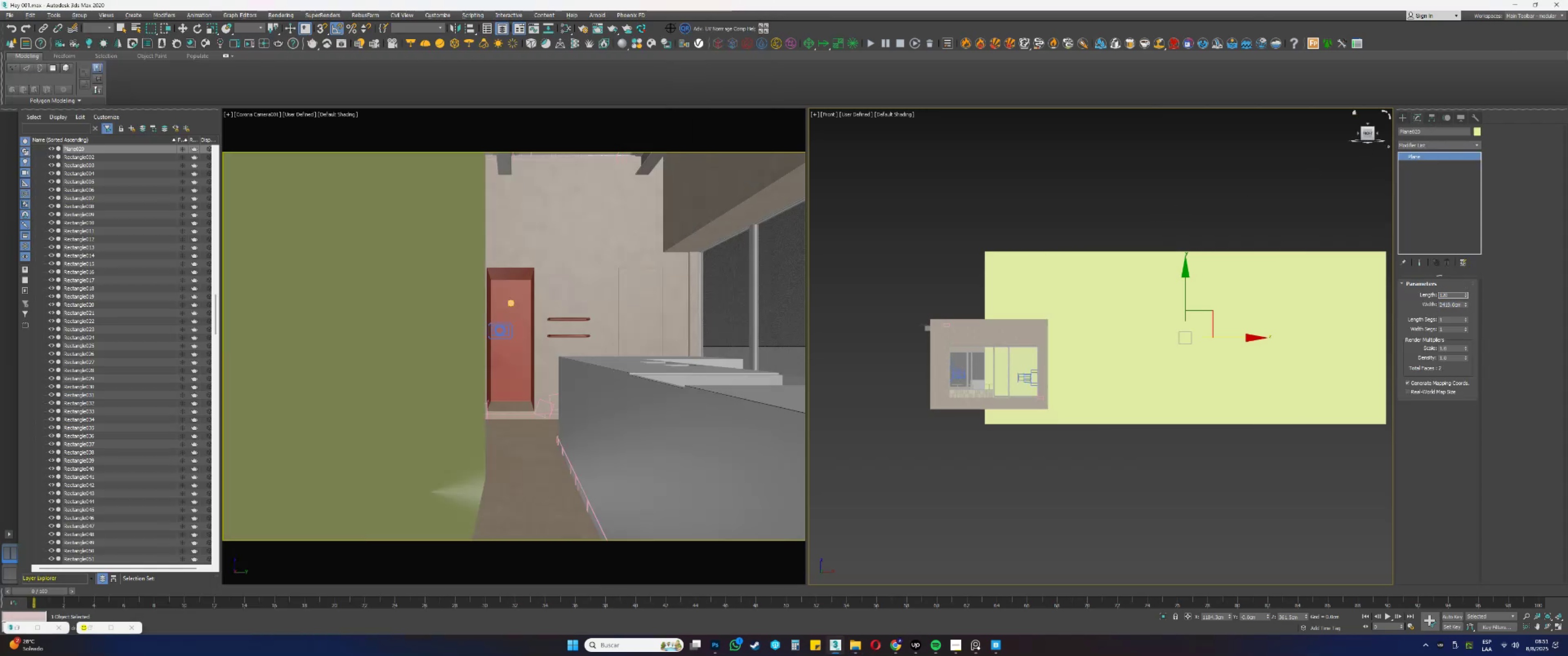 
key(Numpad0)
 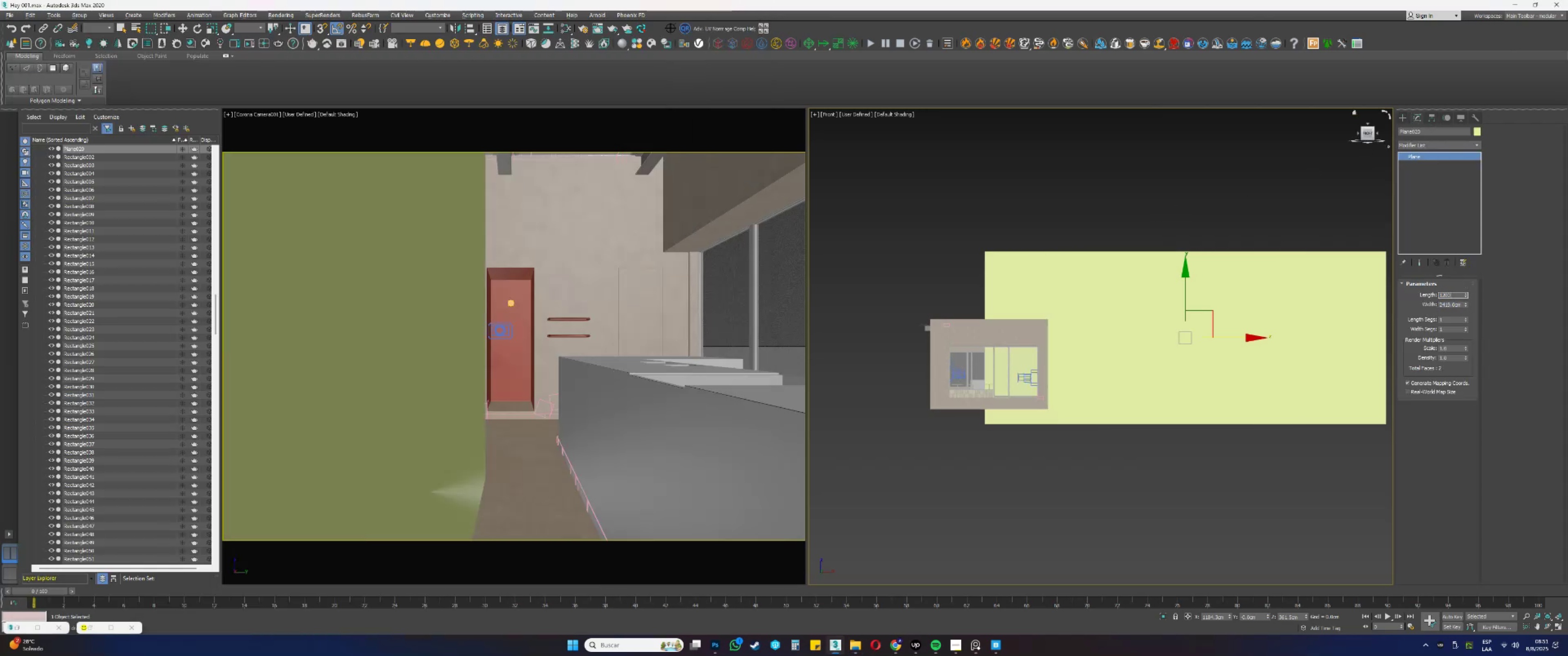 
key(NumpadEnter)
 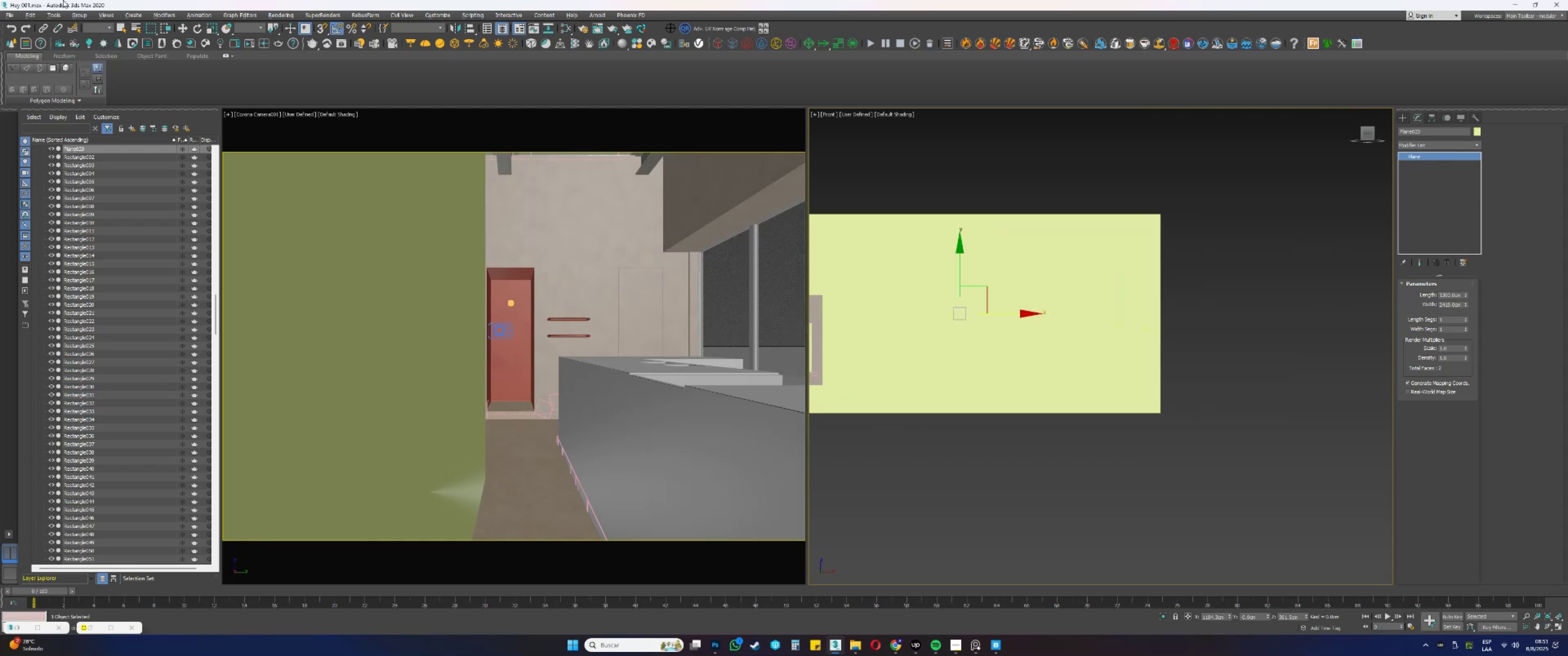 
left_click([564, 27])
 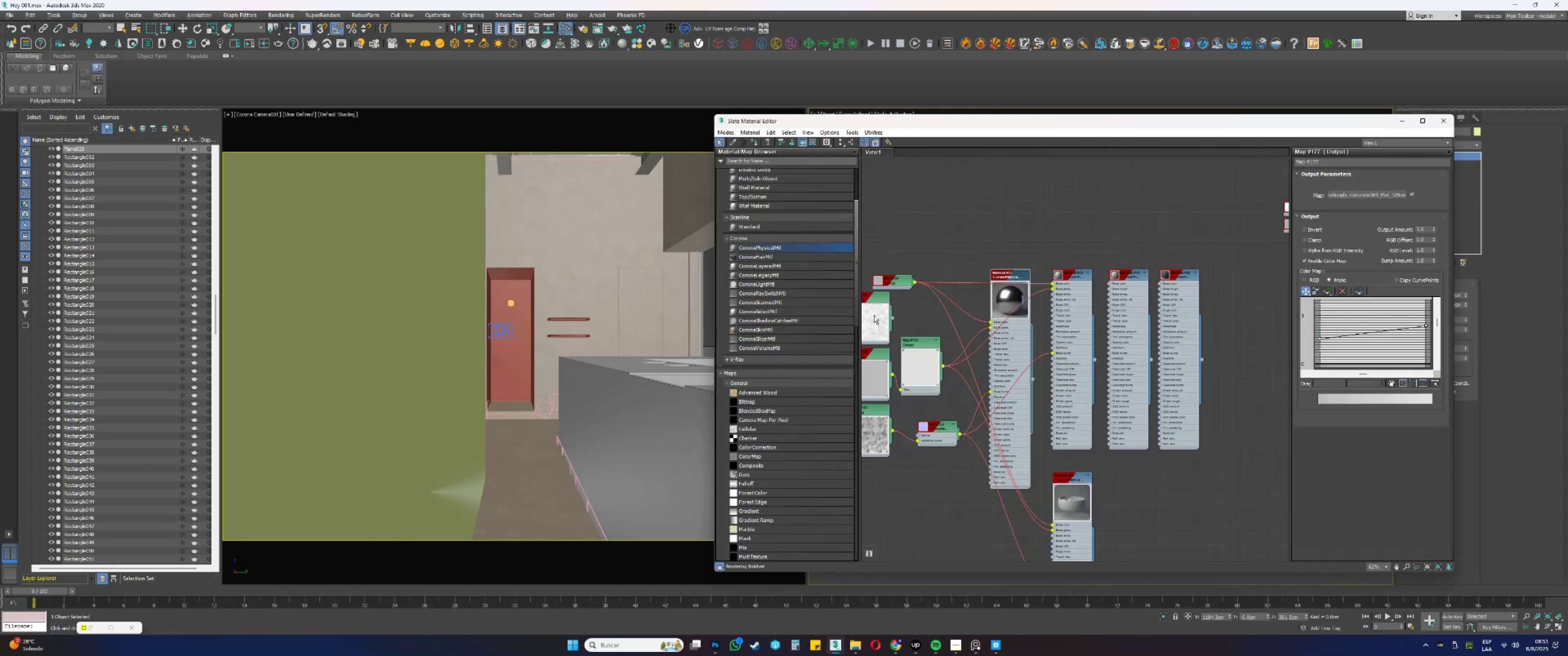 
scroll: coordinate [1126, 338], scroll_direction: down, amount: 16.0
 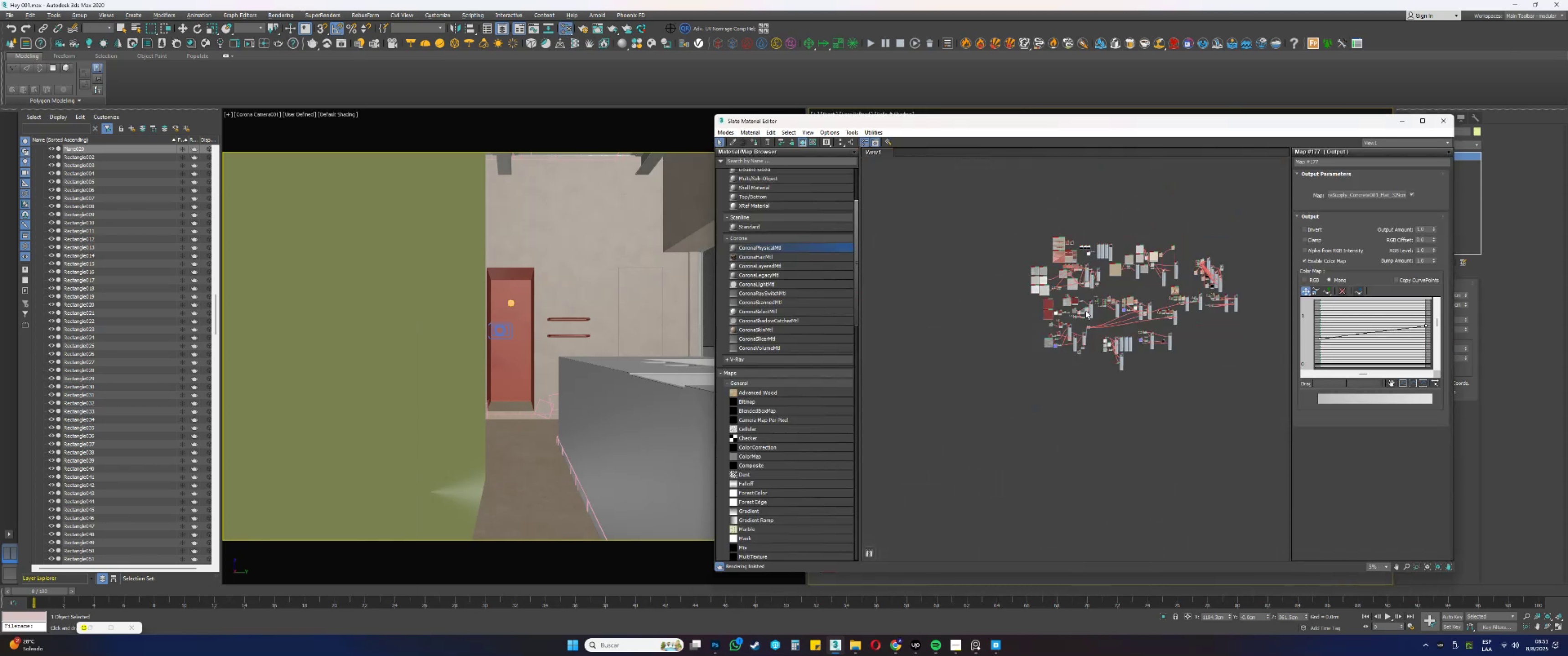 
scroll: coordinate [1037, 337], scroll_direction: up, amount: 7.0
 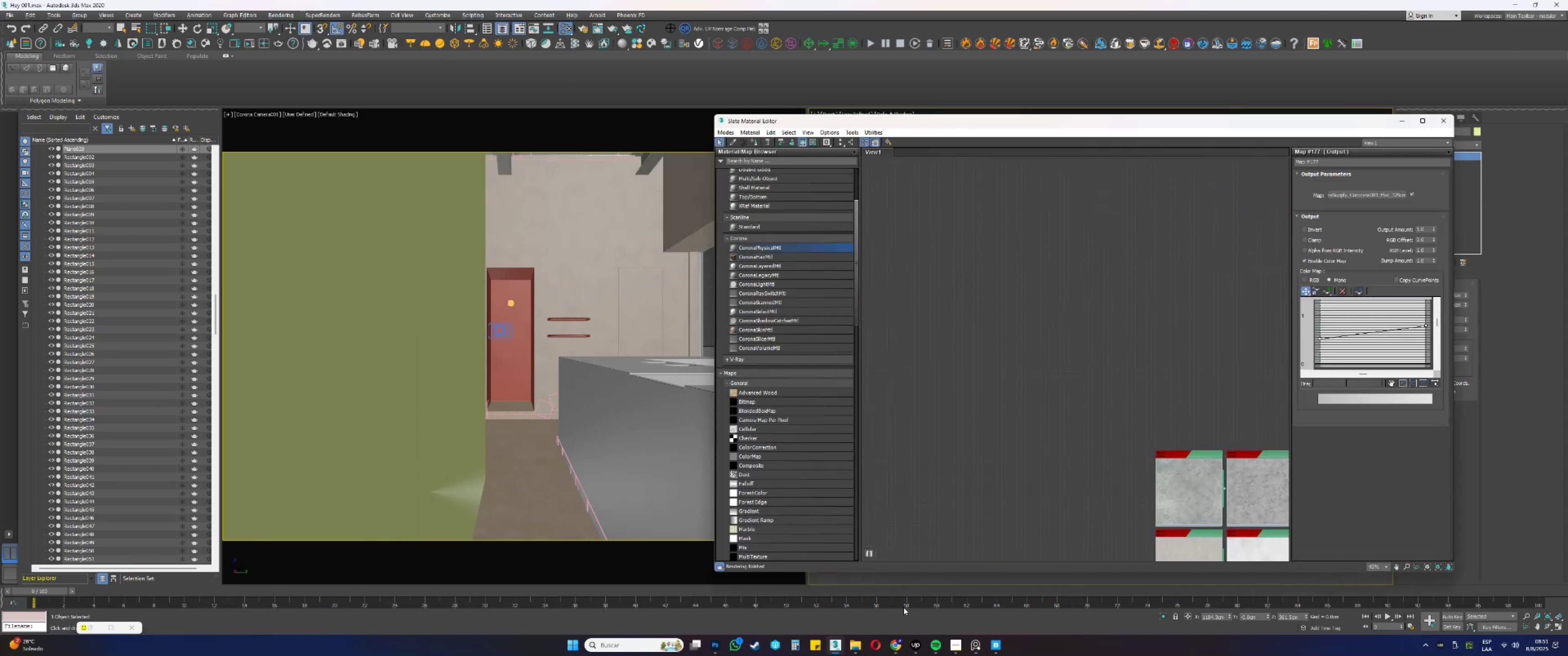 
left_click([853, 640])
 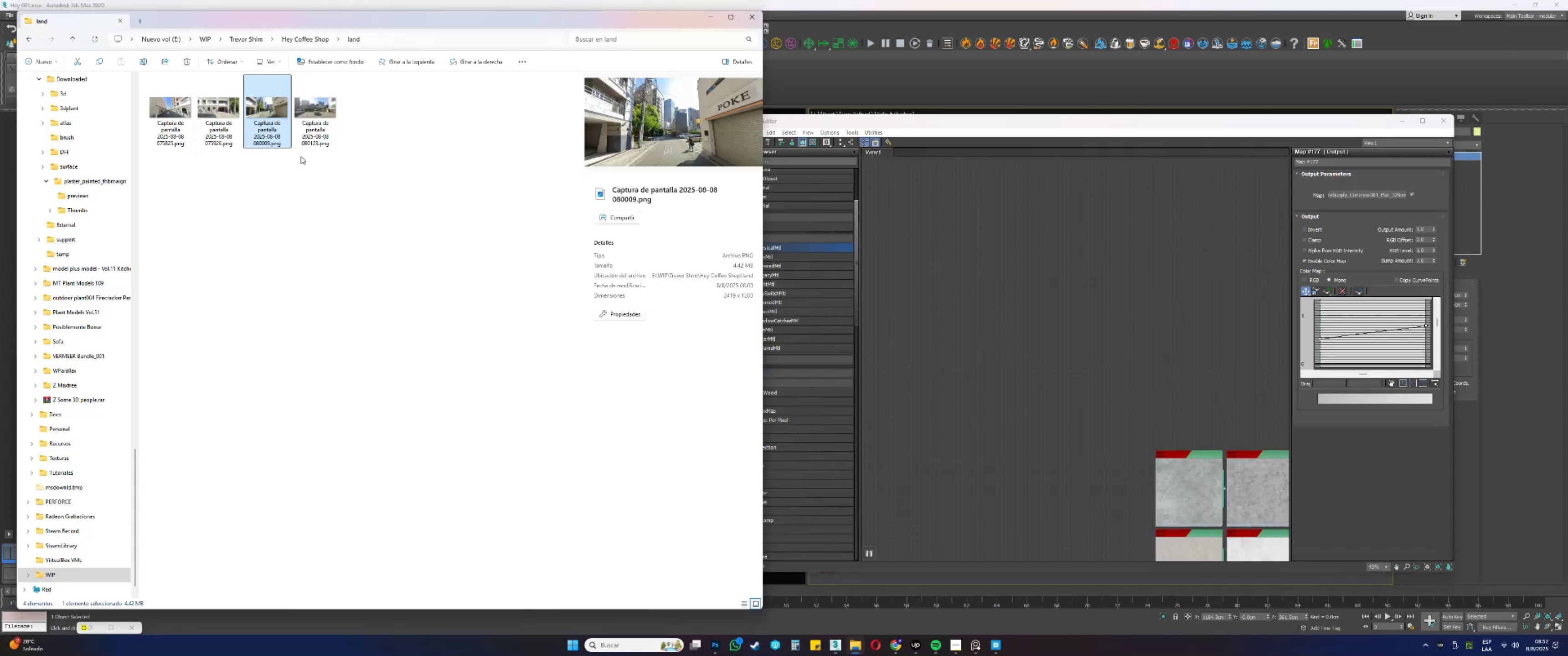 
left_click_drag(start_coordinate=[257, 113], to_coordinate=[1102, 290])
 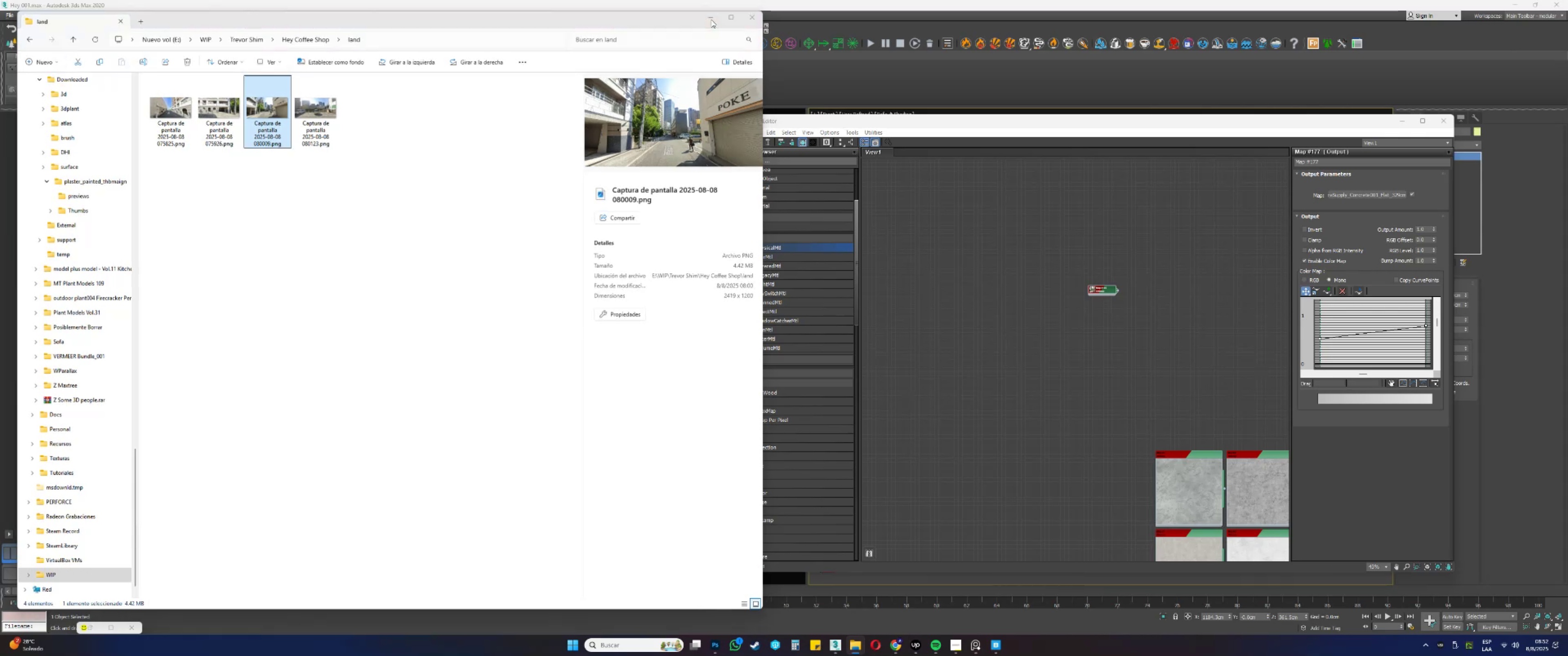 
scroll: coordinate [1100, 283], scroll_direction: up, amount: 4.0
 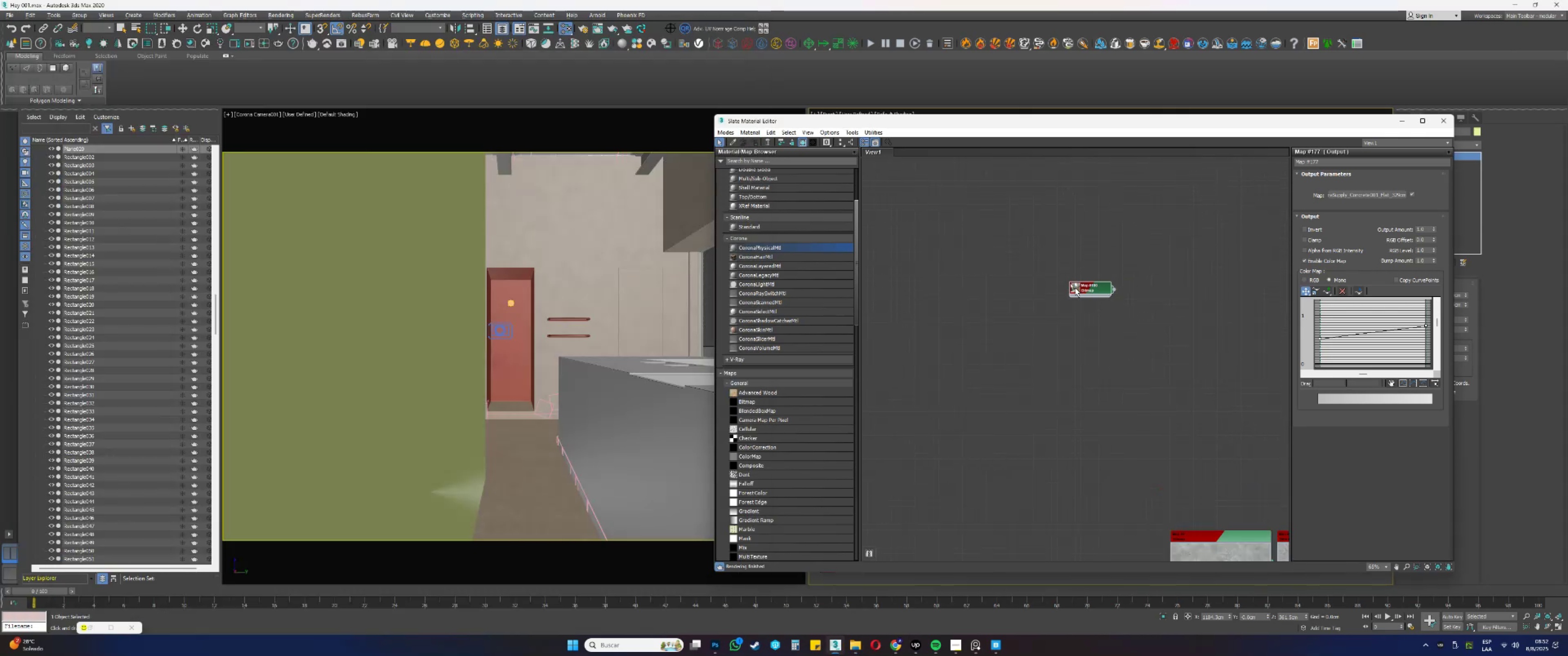 
double_click([1075, 288])
 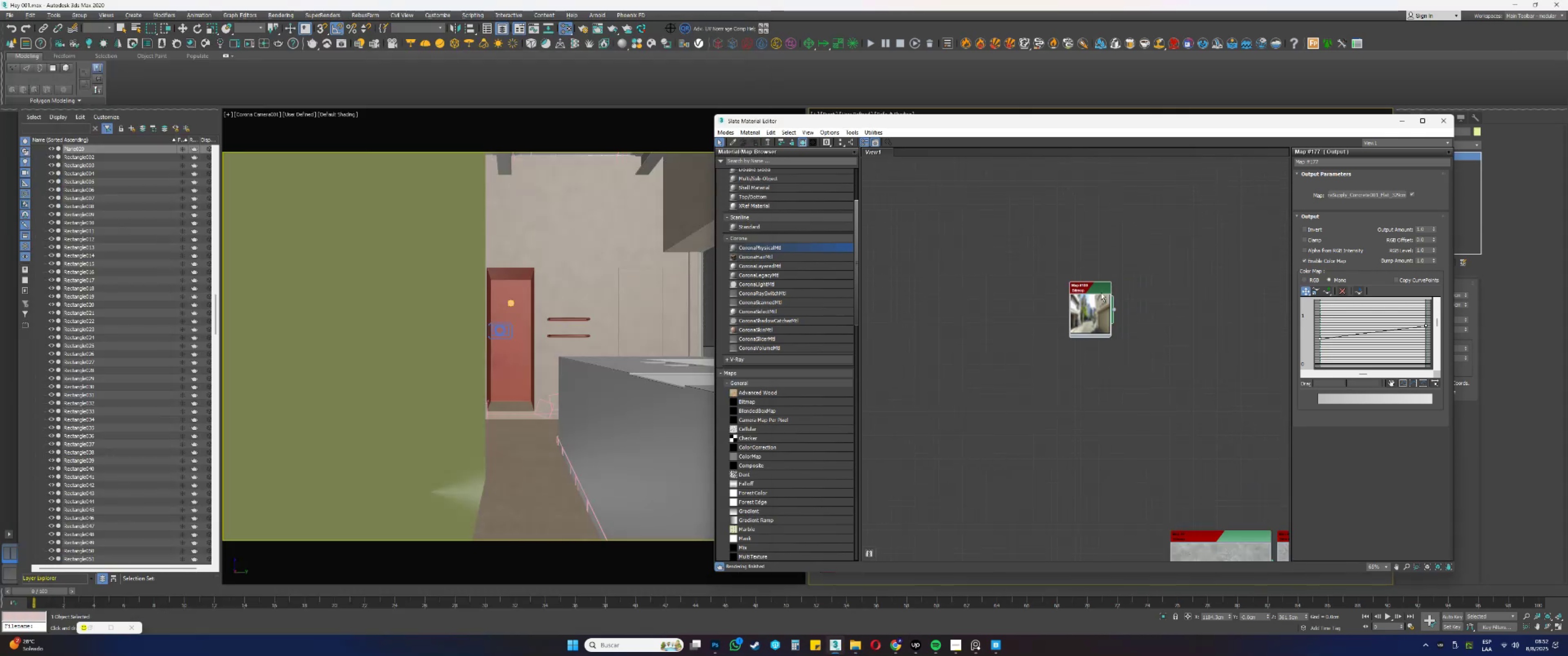 
scroll: coordinate [779, 297], scroll_direction: up, amount: 16.0
 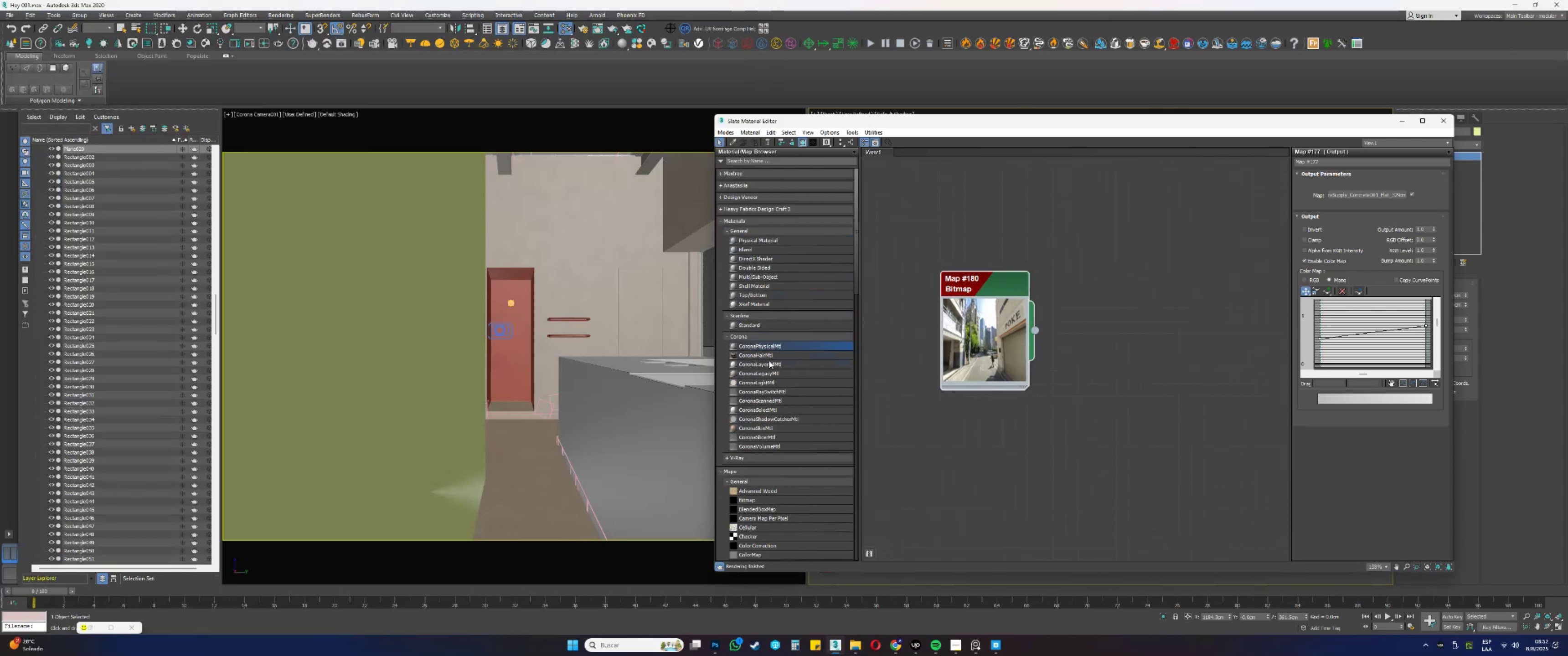 
left_click_drag(start_coordinate=[758, 384], to_coordinate=[1113, 327])
 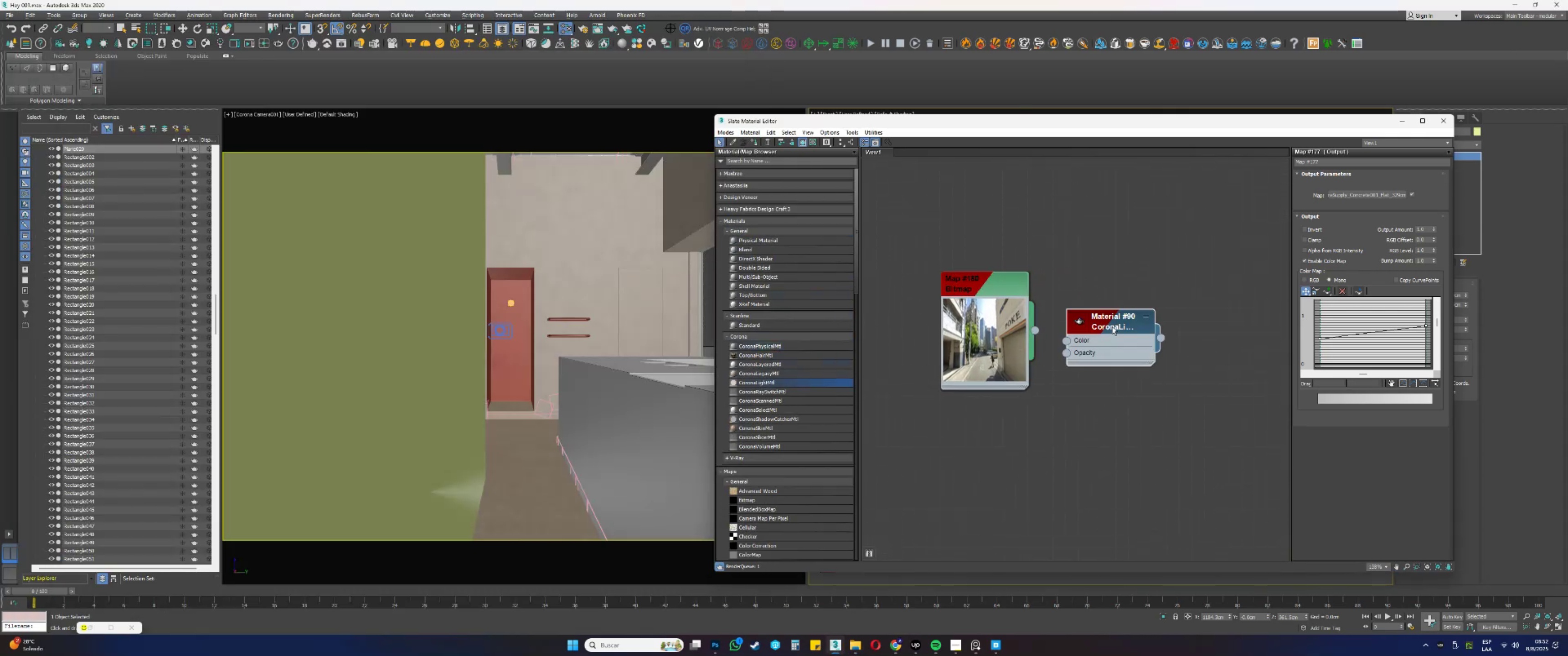 
scroll: coordinate [1097, 326], scroll_direction: up, amount: 8.0
 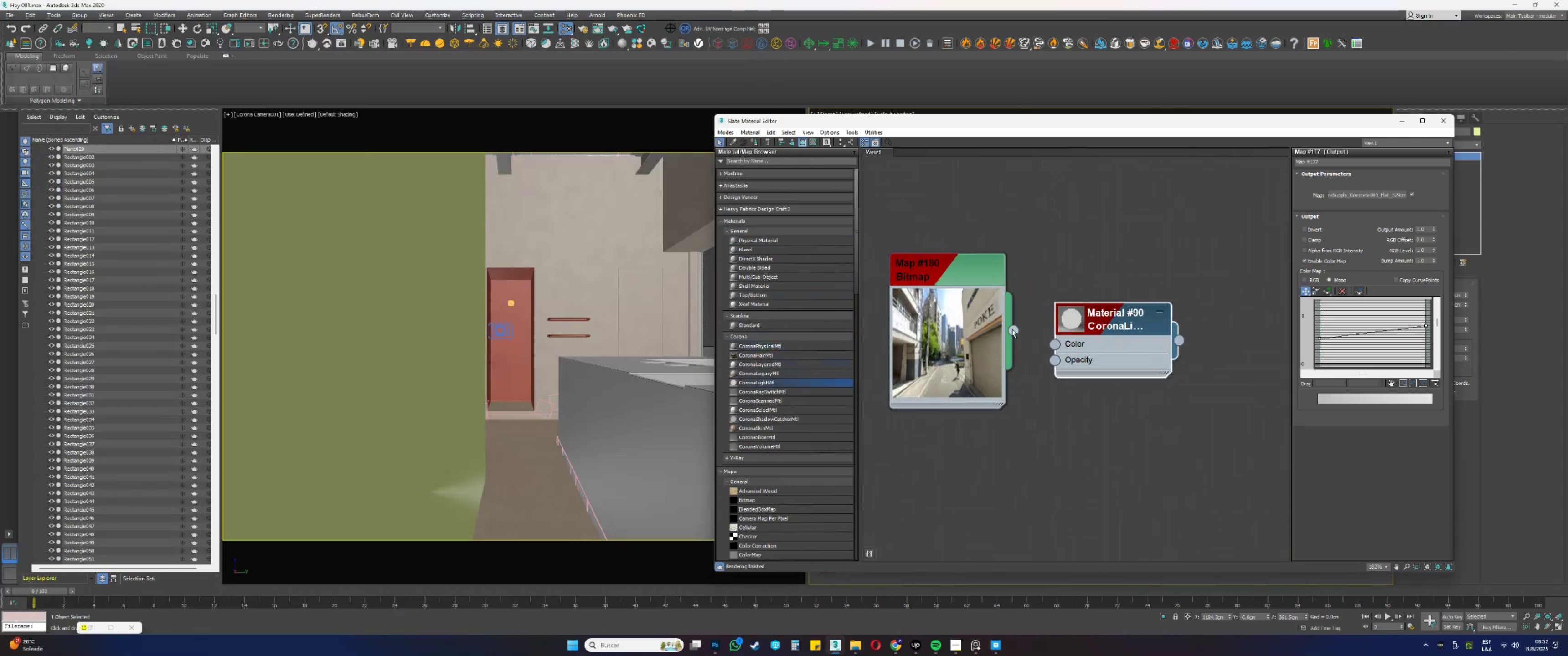 
left_click_drag(start_coordinate=[1009, 333], to_coordinate=[1061, 346])
 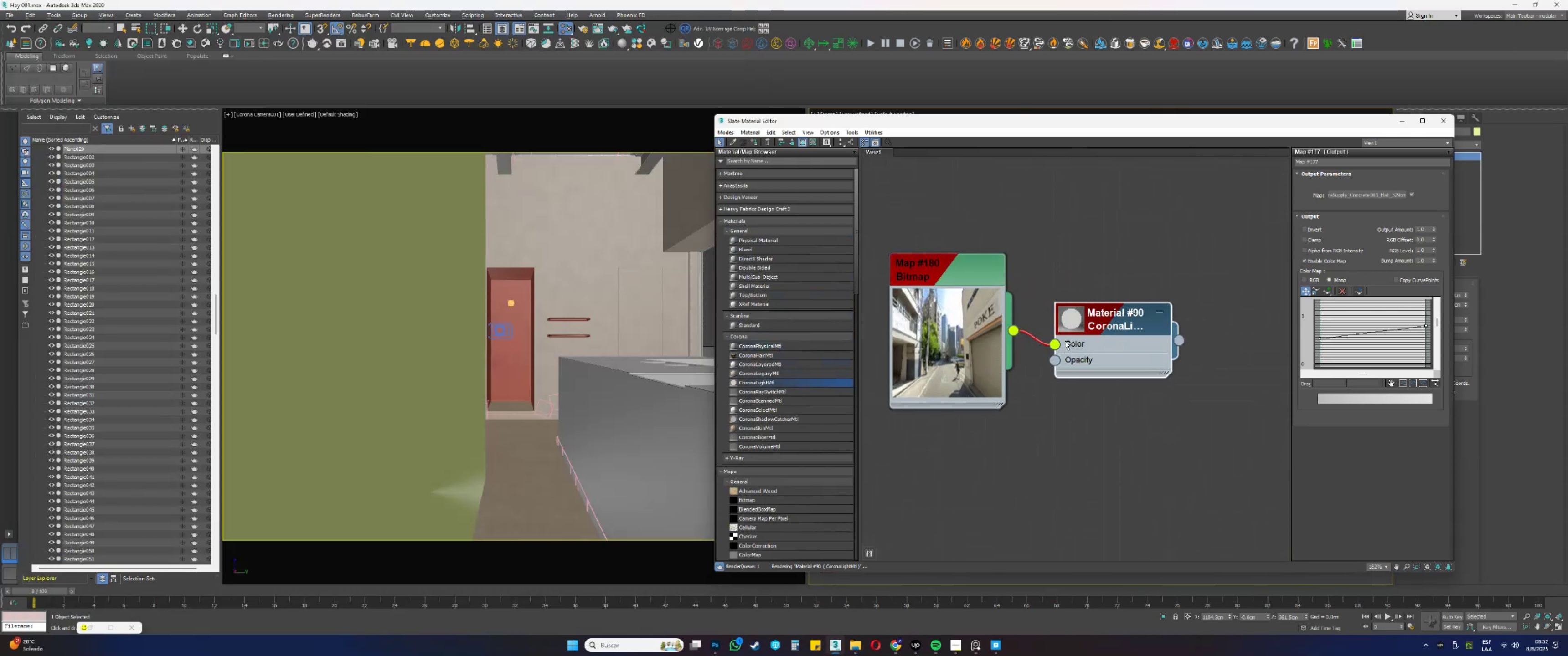 
left_click_drag(start_coordinate=[1073, 325], to_coordinate=[1070, 312])
 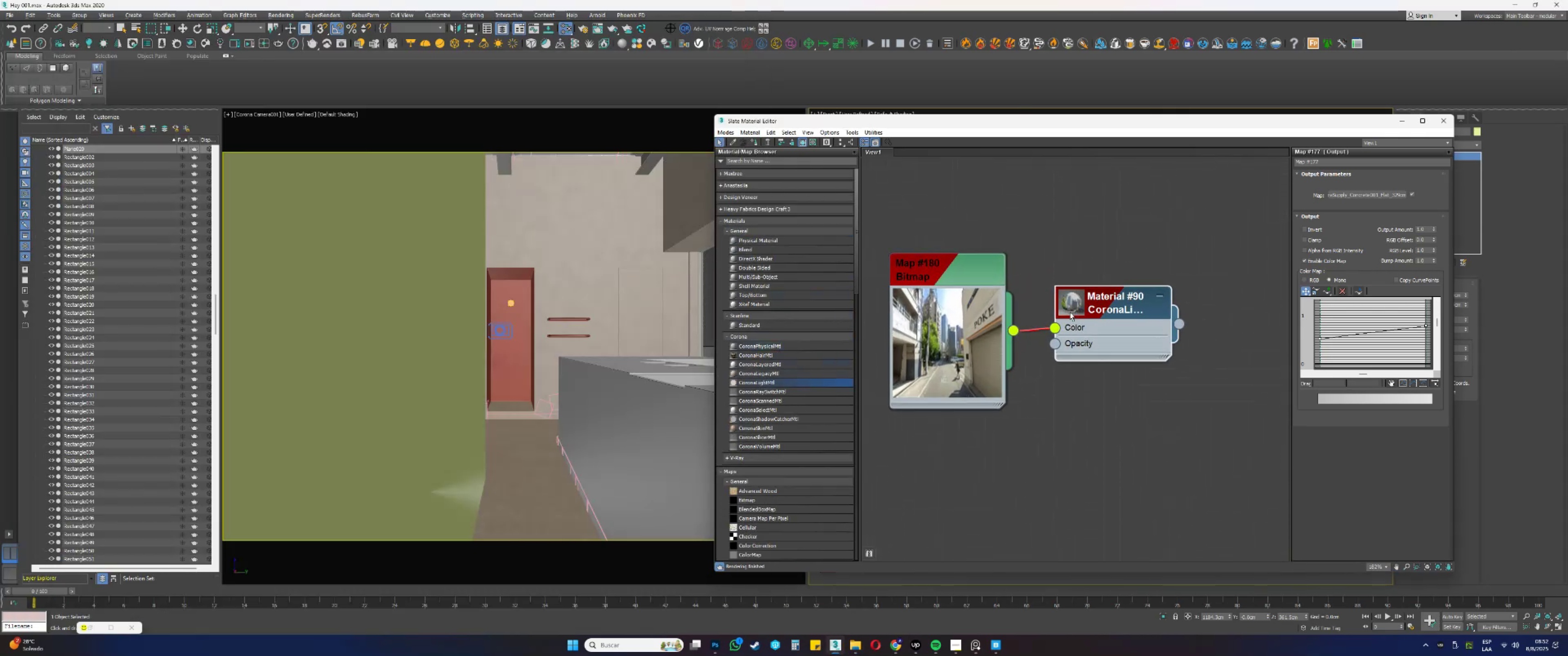 
double_click([1070, 312])
 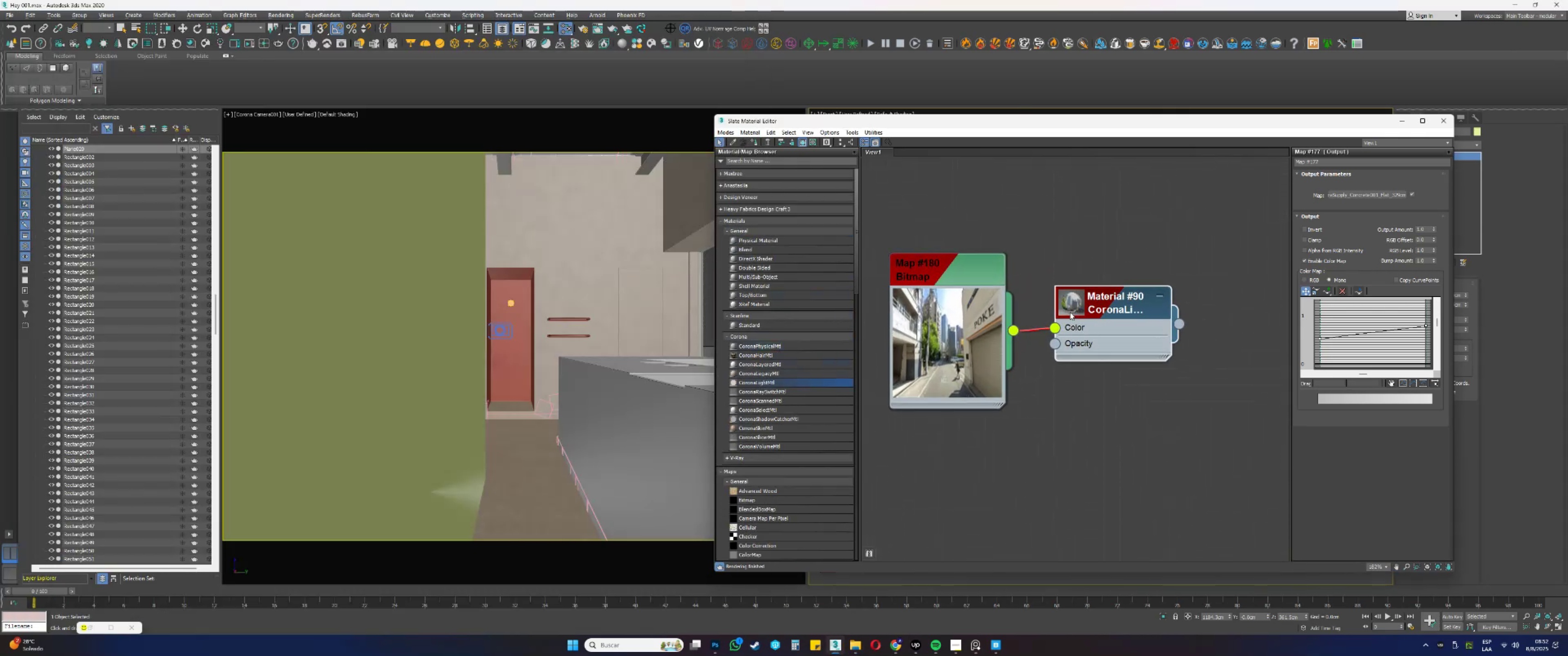 
triple_click([1070, 312])
 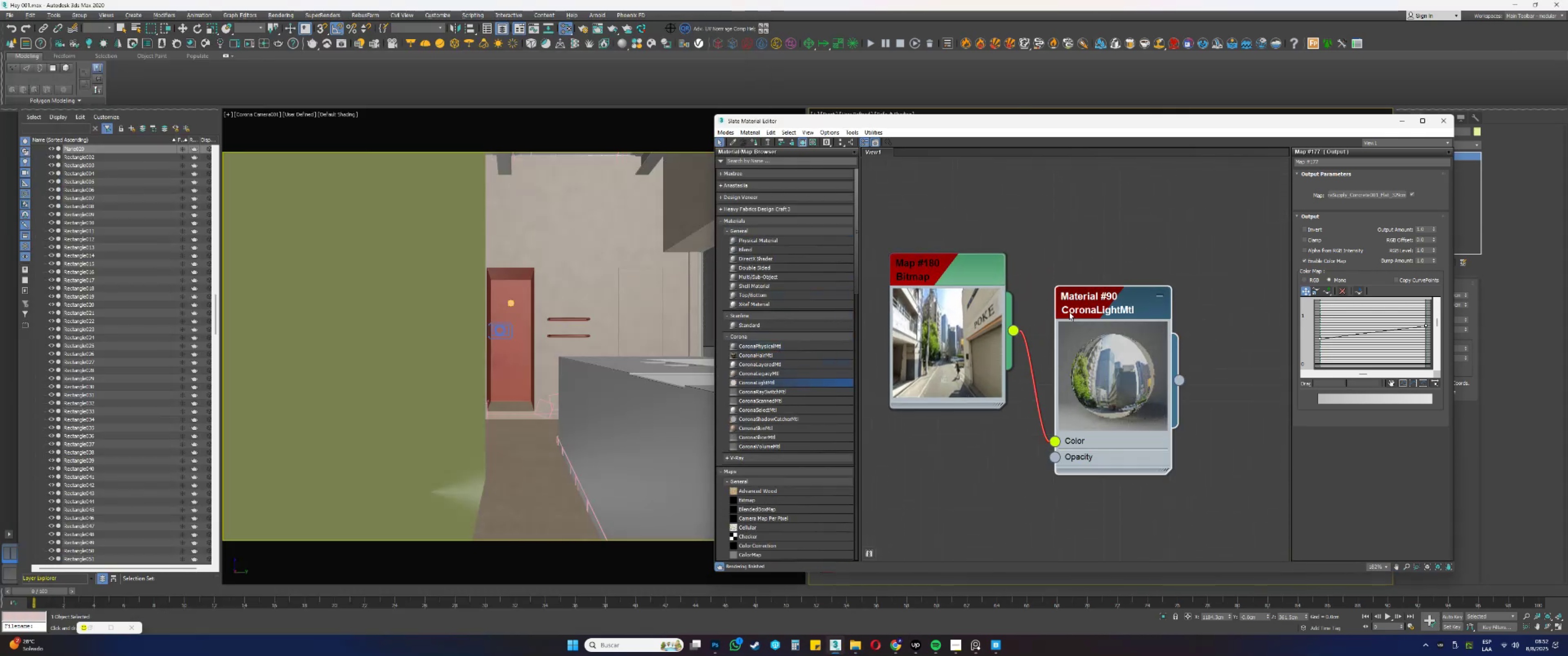 
left_click_drag(start_coordinate=[1088, 307], to_coordinate=[1083, 272])
 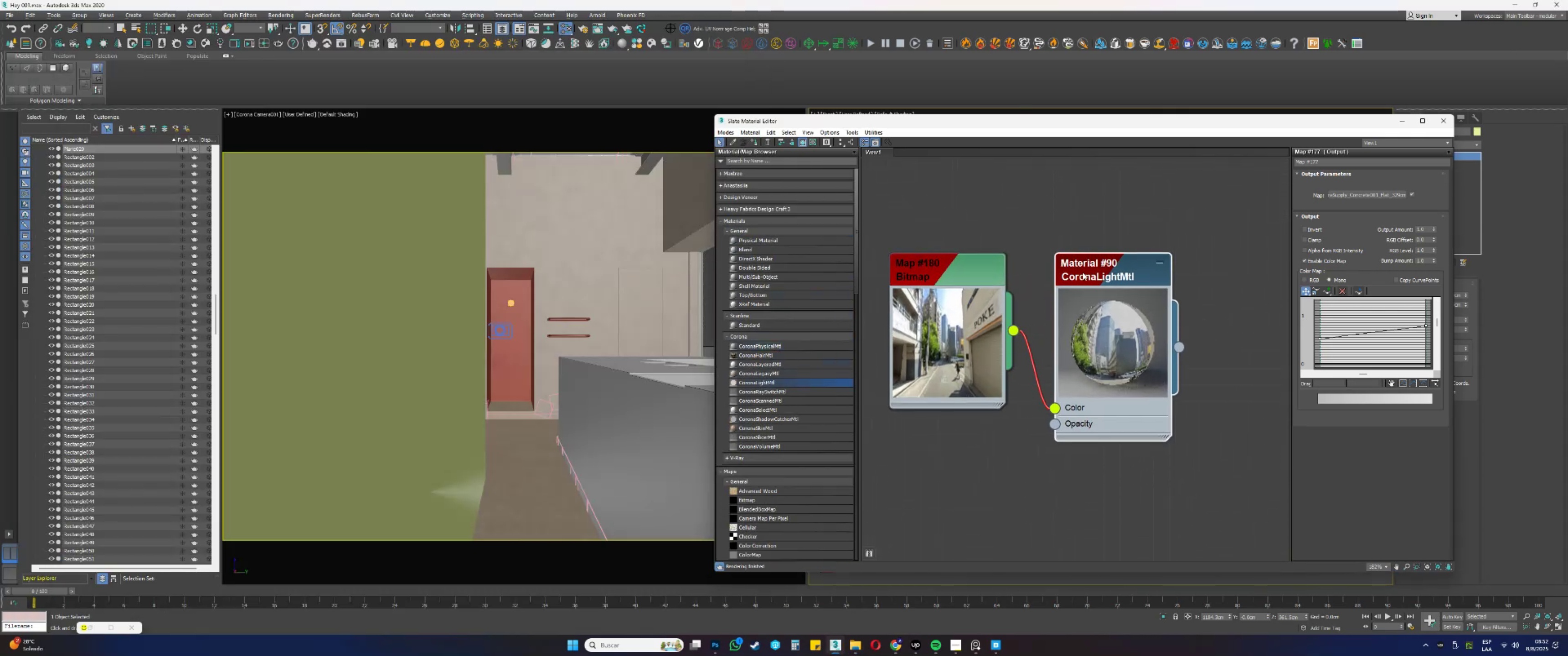 
double_click([1083, 272])
 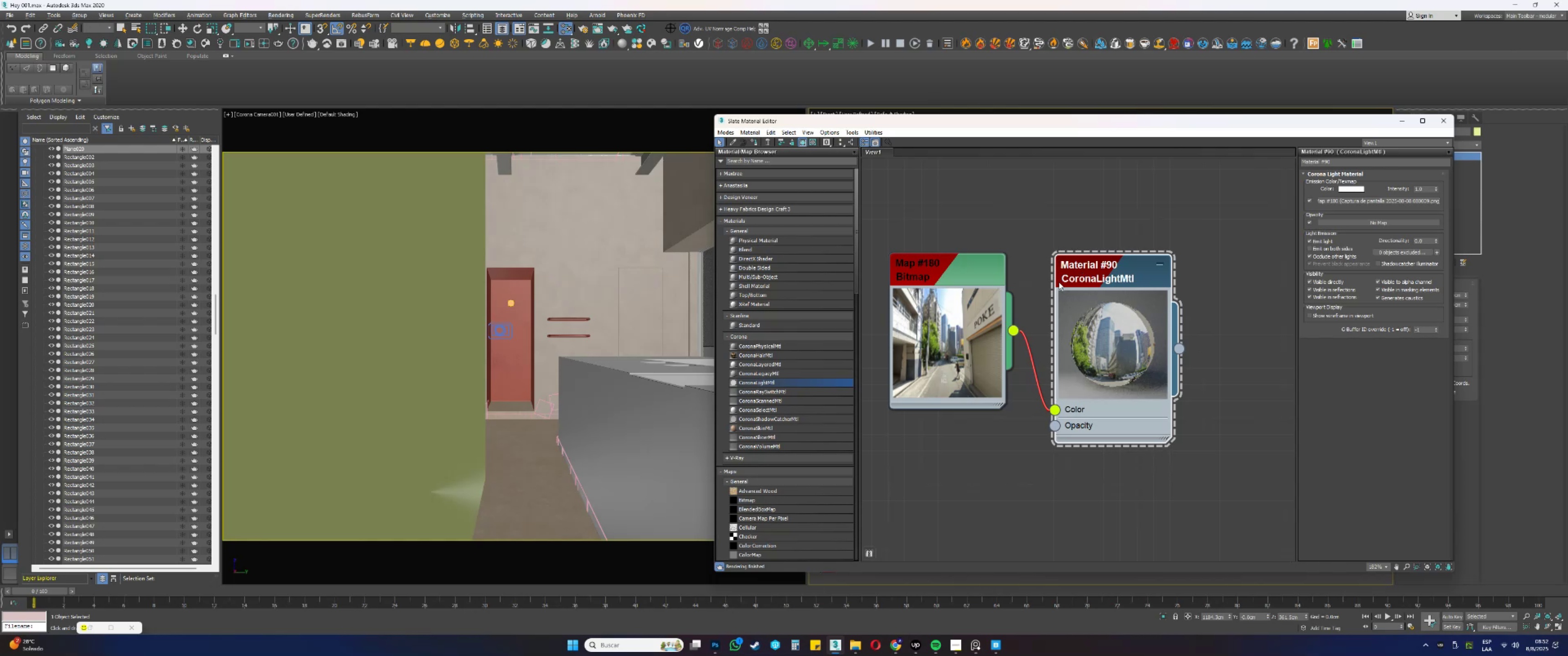 
left_click_drag(start_coordinate=[1085, 275], to_coordinate=[1068, 251])
 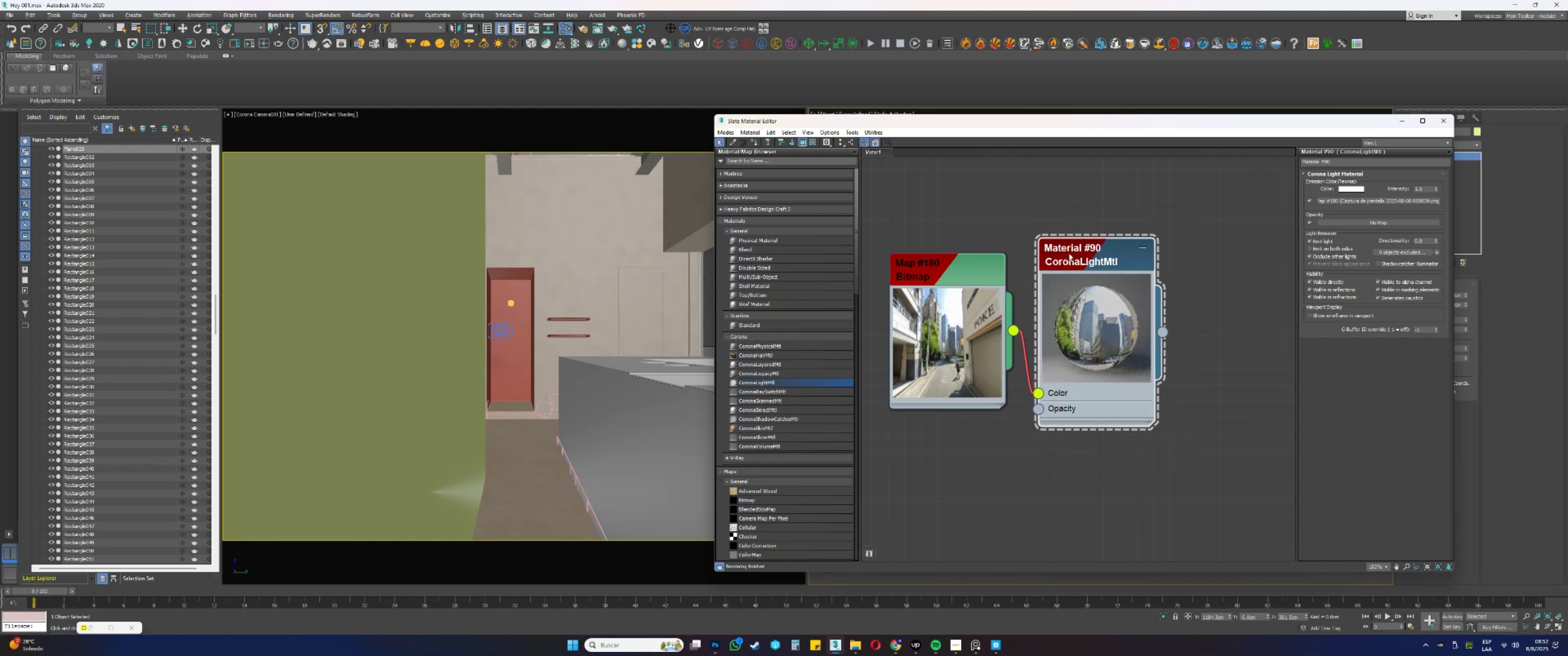 
triple_click([1069, 253])
 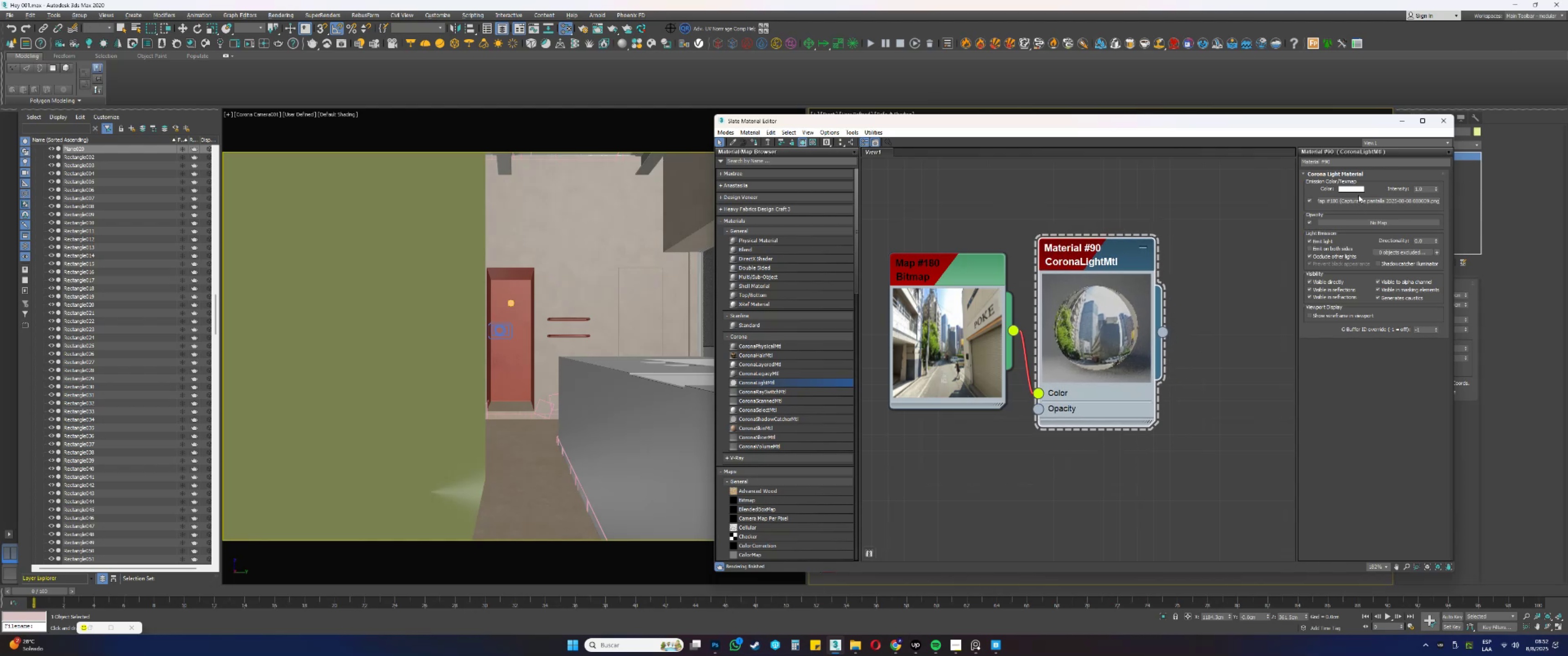 
wait(5.21)
 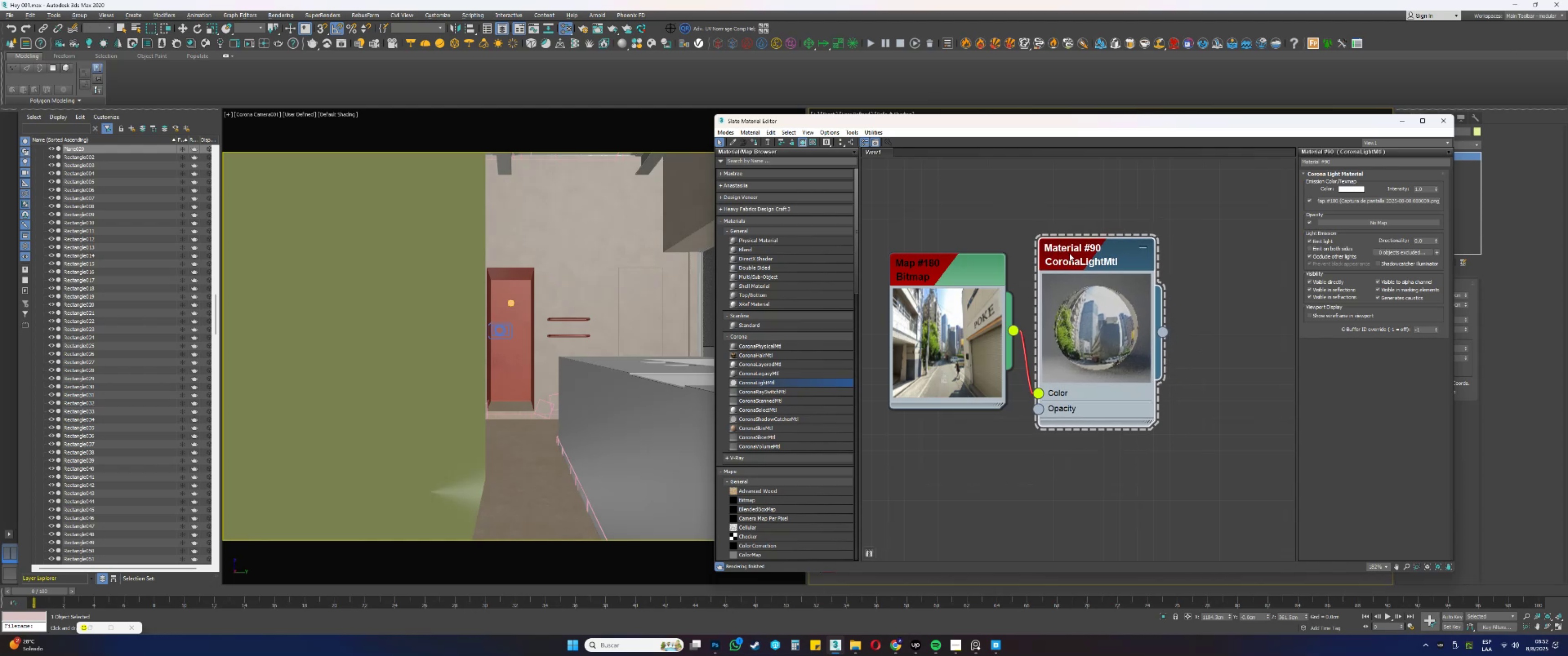 
left_click_drag(start_coordinate=[1081, 261], to_coordinate=[1108, 261])
 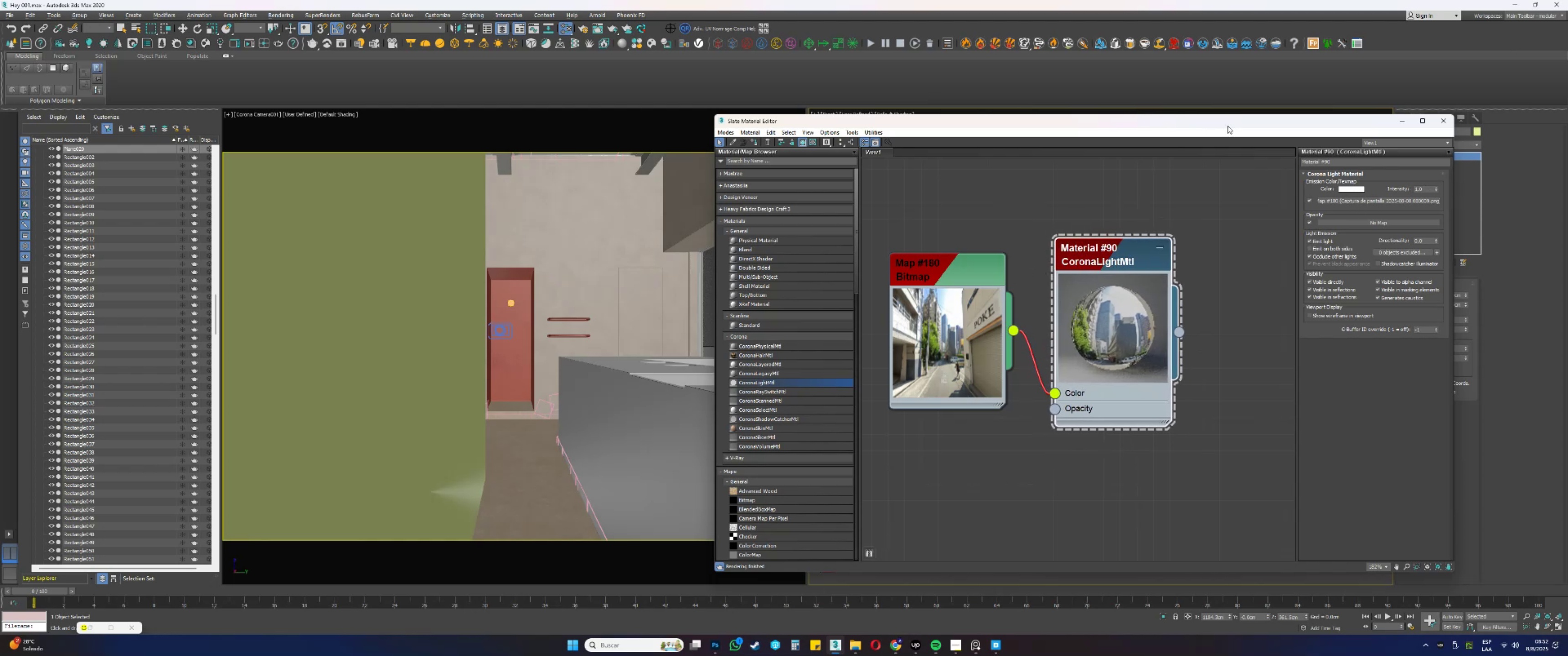 
left_click_drag(start_coordinate=[1356, 121], to_coordinate=[669, 100])
 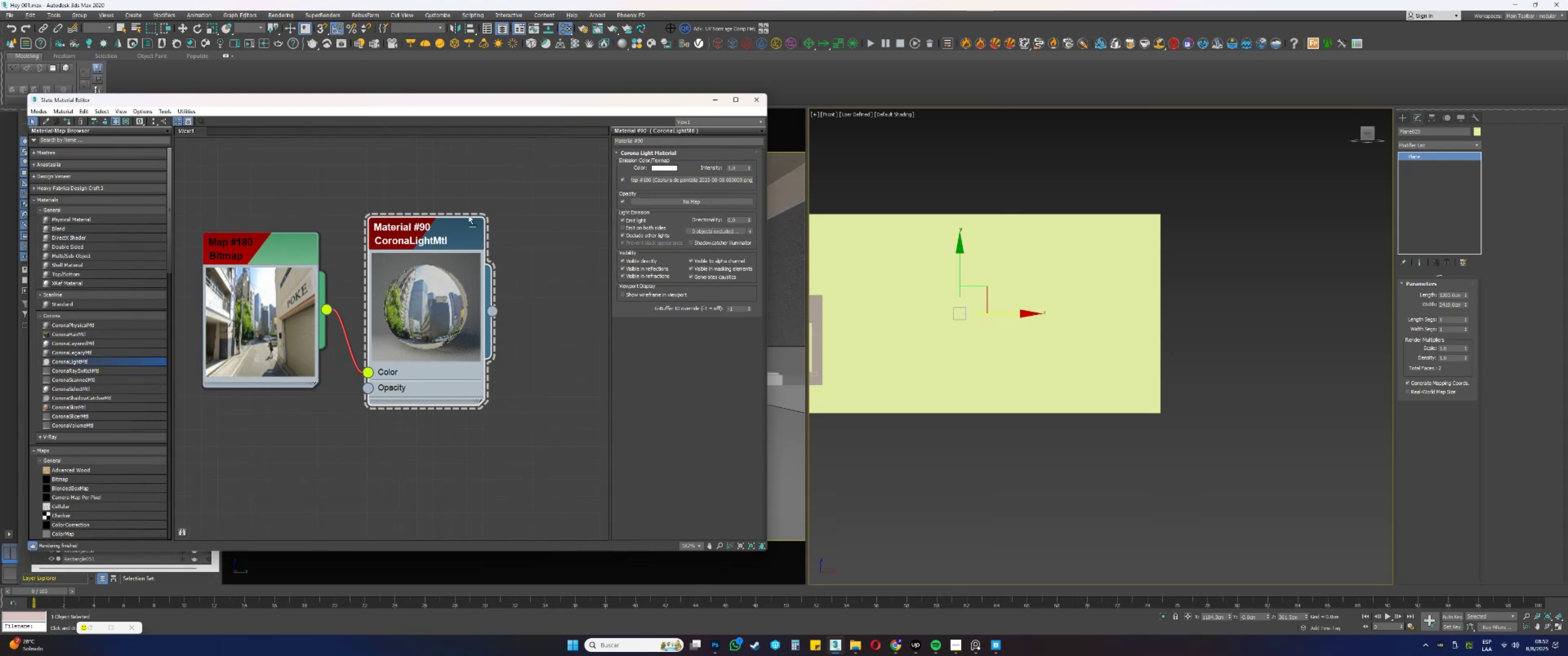 
left_click([418, 240])
 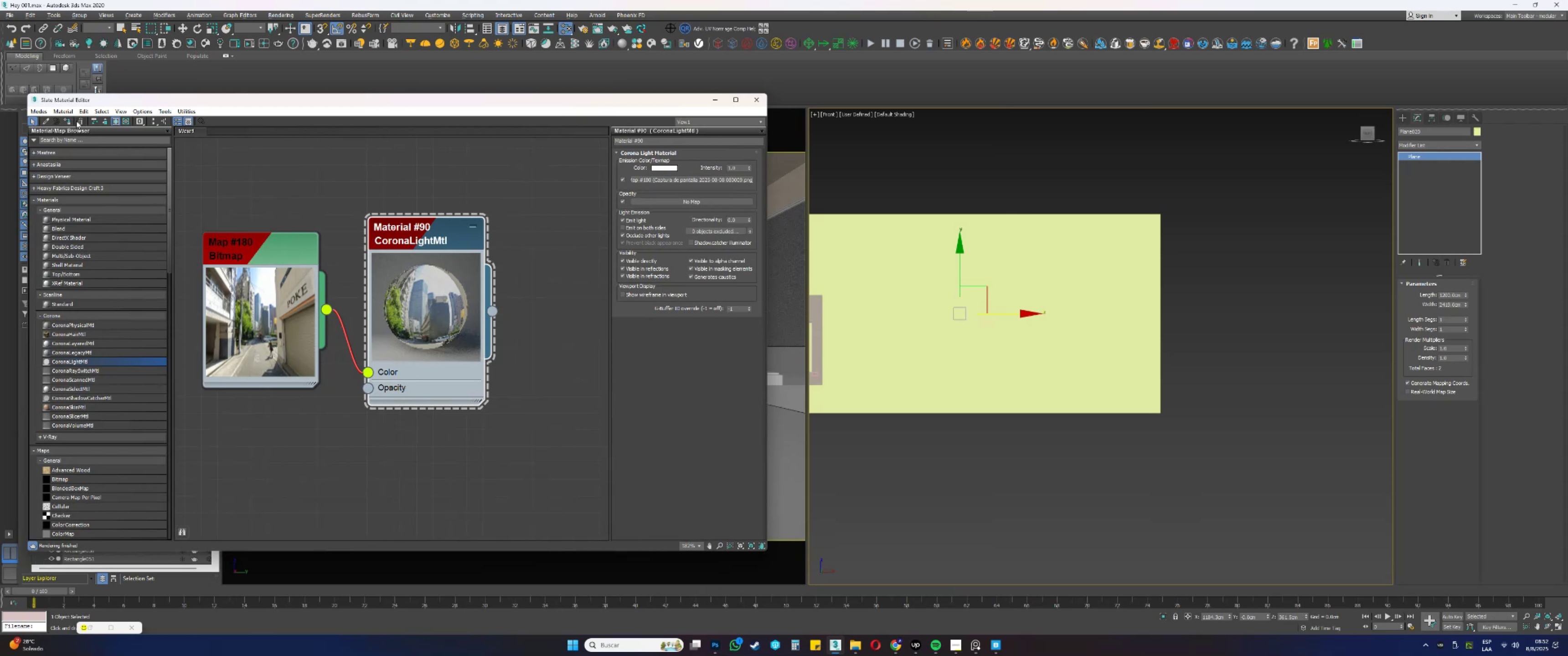 
left_click([68, 123])
 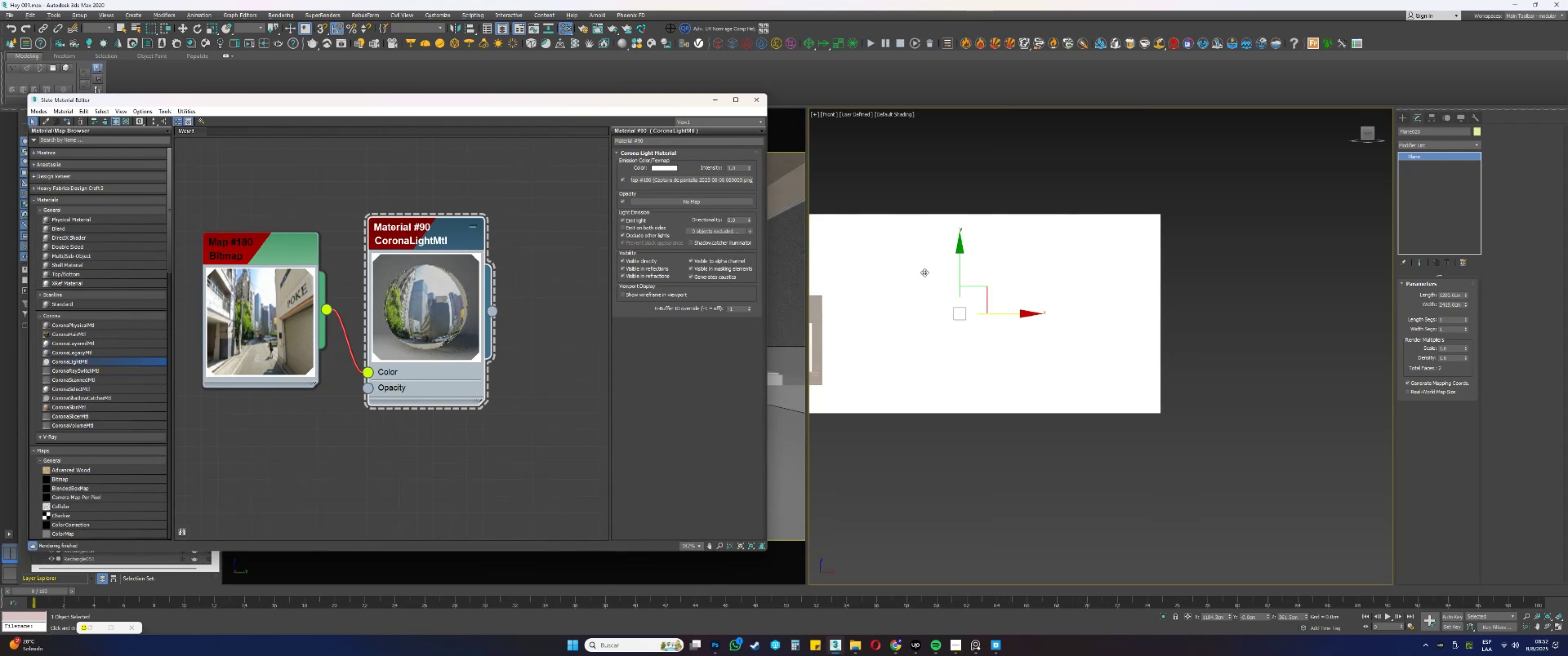 
hold_key(key=AltLeft, duration=0.38)
 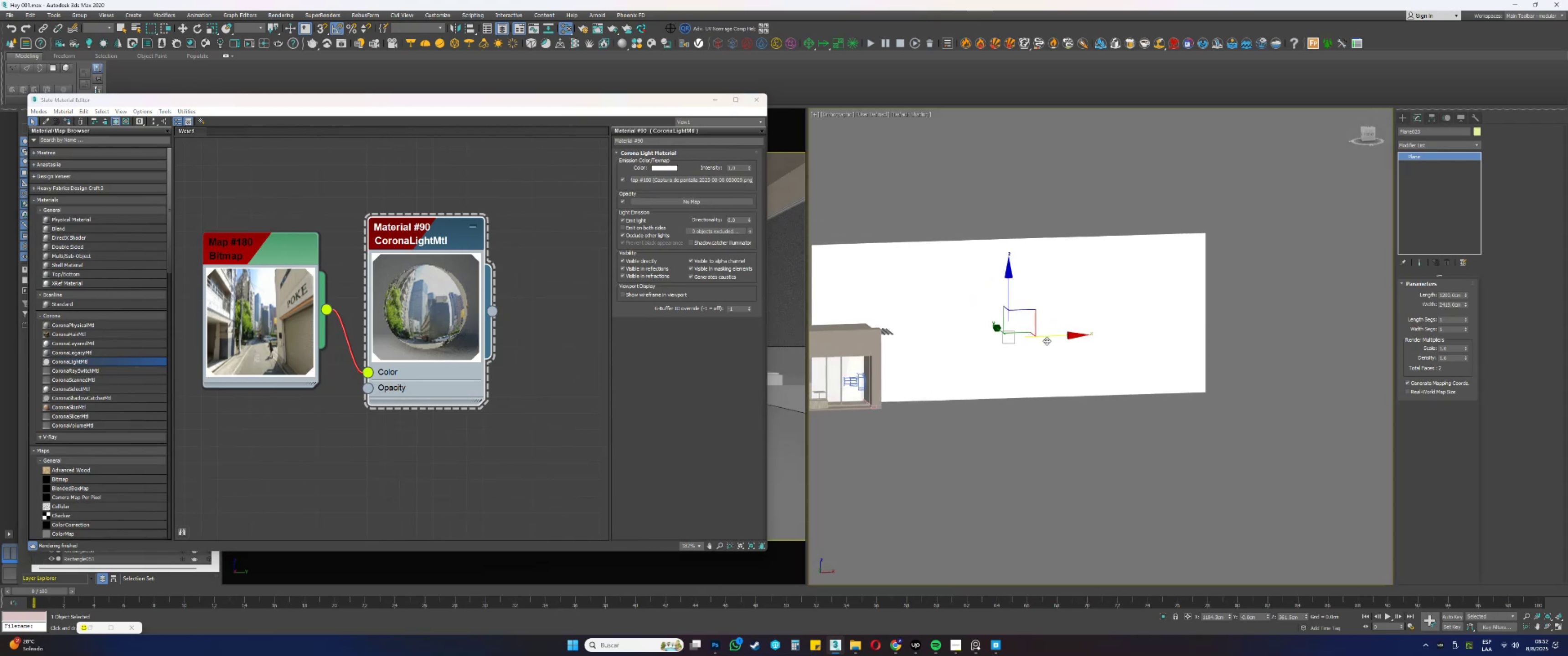 
wait(6.41)
 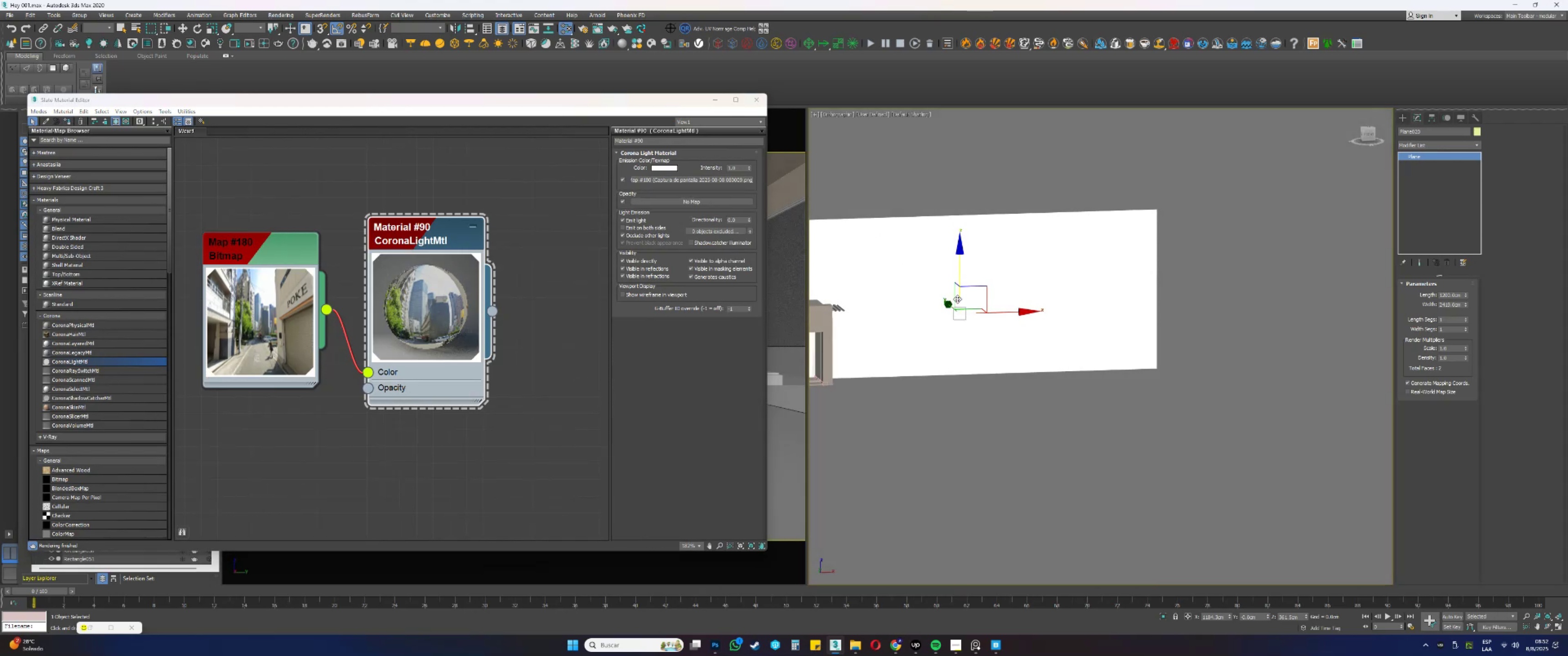 
scroll: coordinate [1045, 340], scroll_direction: down, amount: 1.0
 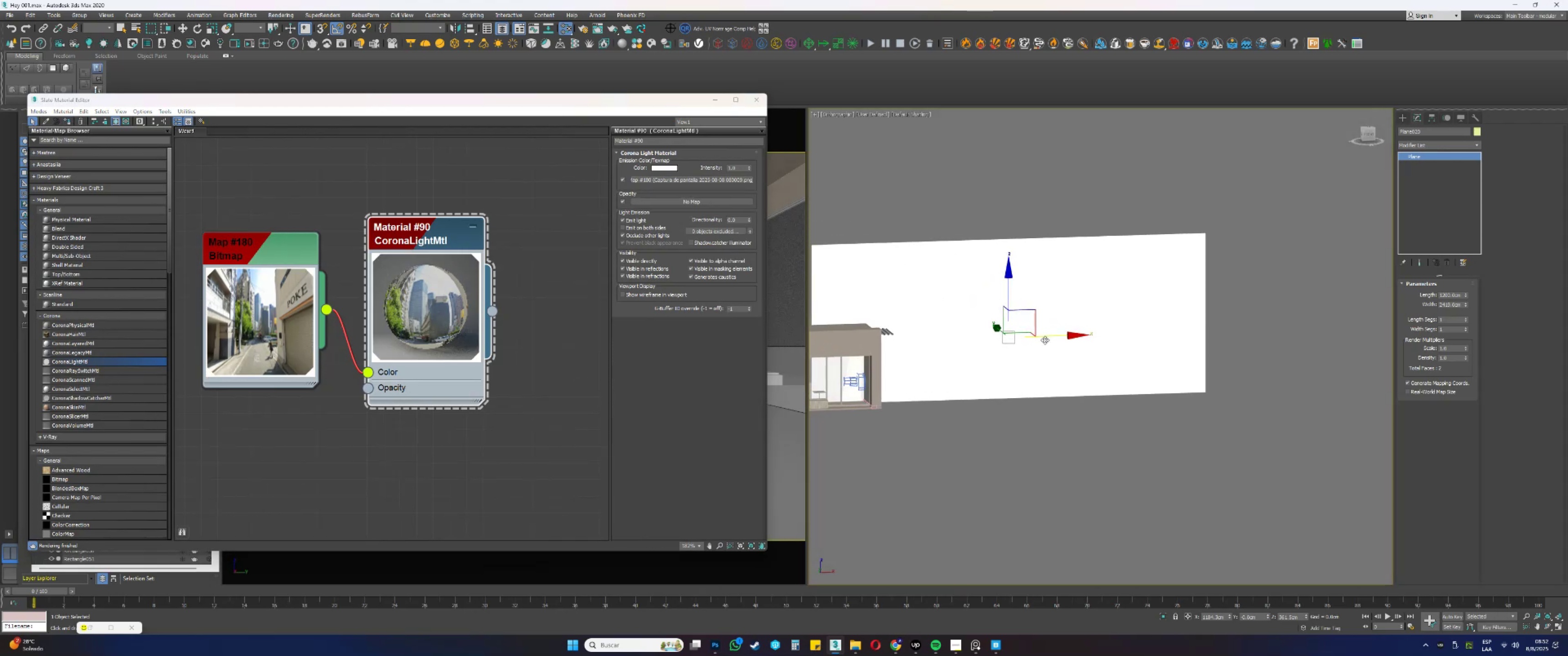 
hold_key(key=AltLeft, duration=0.95)
 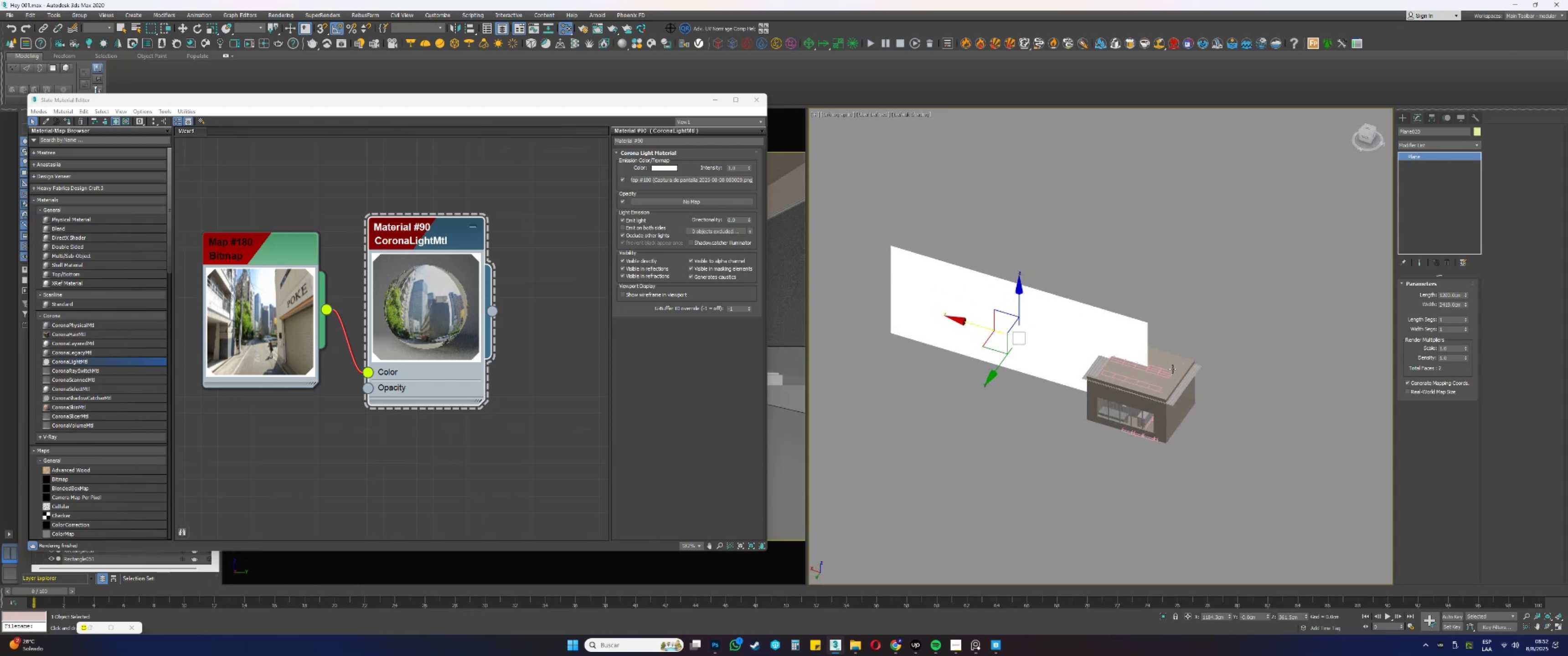 
hold_key(key=AltLeft, duration=0.36)
 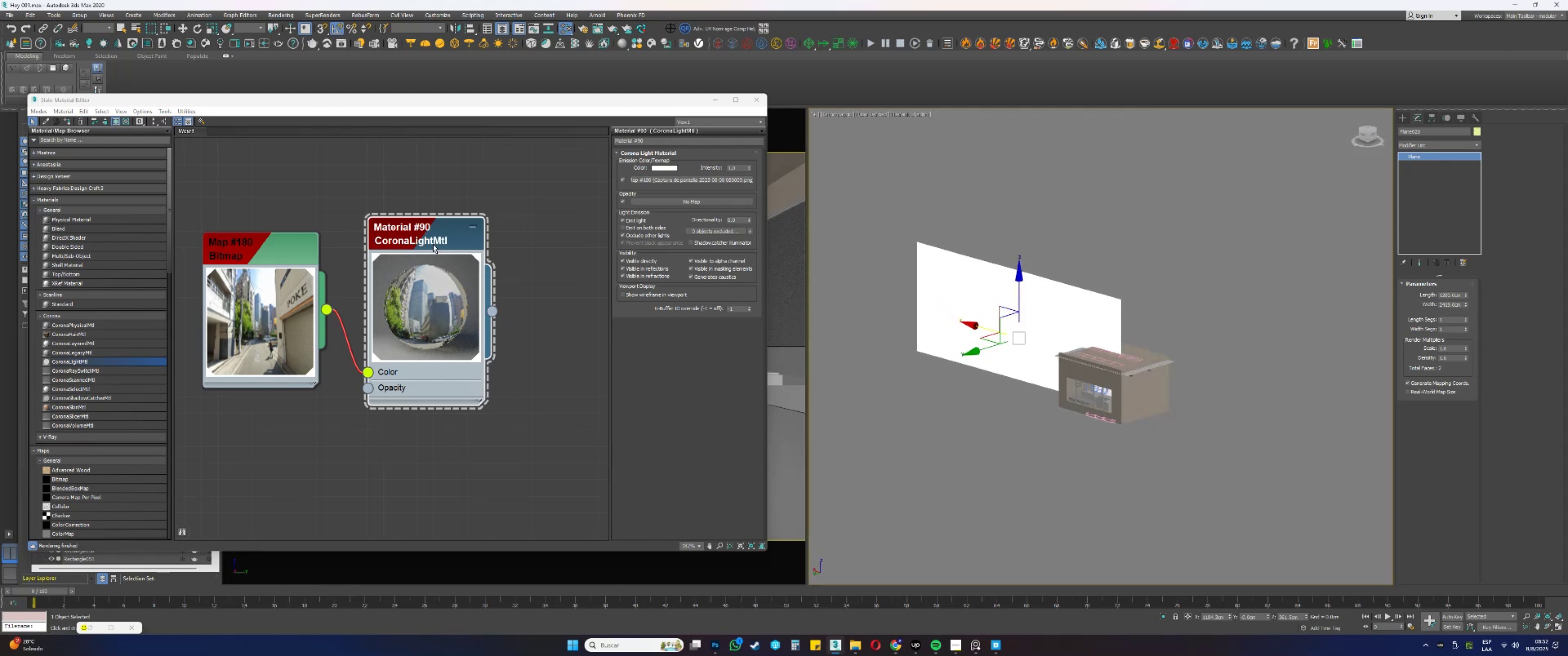 
left_click([349, 179])
 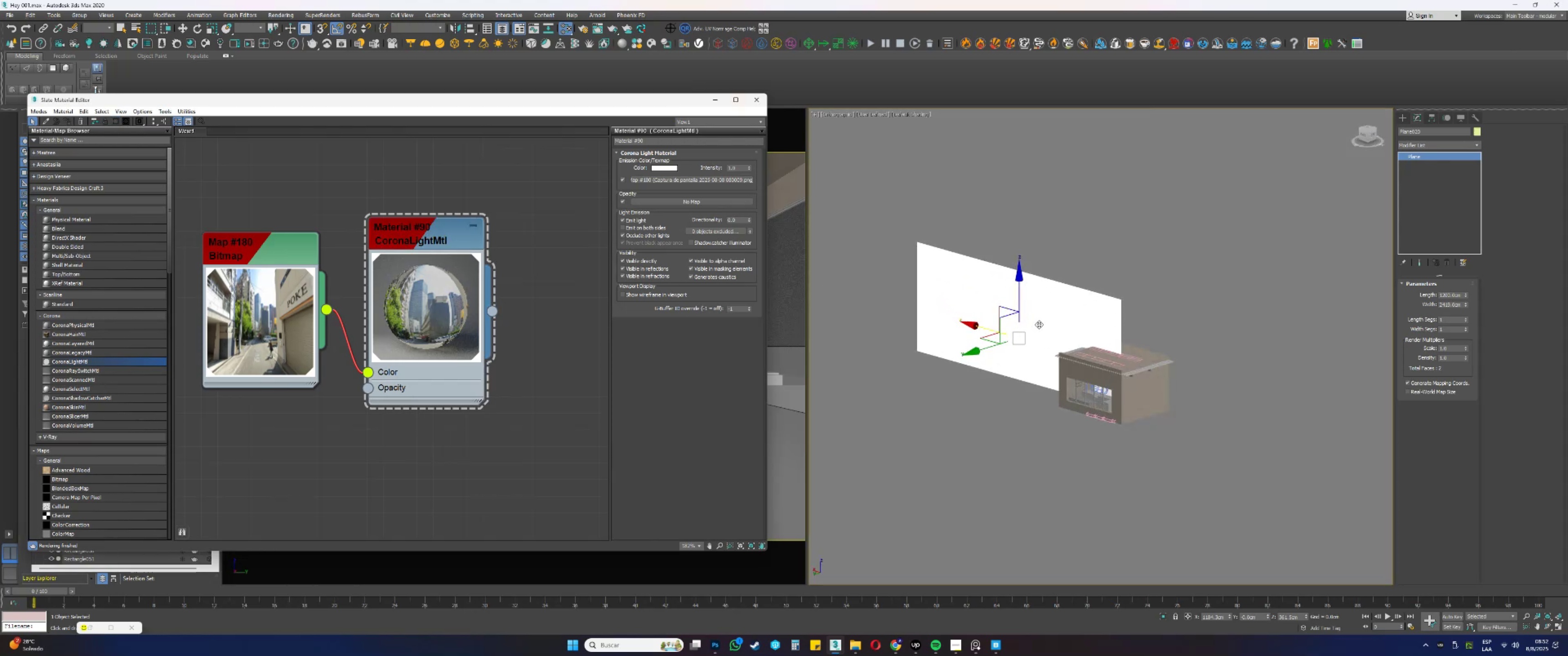 
left_click_drag(start_coordinate=[984, 347], to_coordinate=[813, 391])
 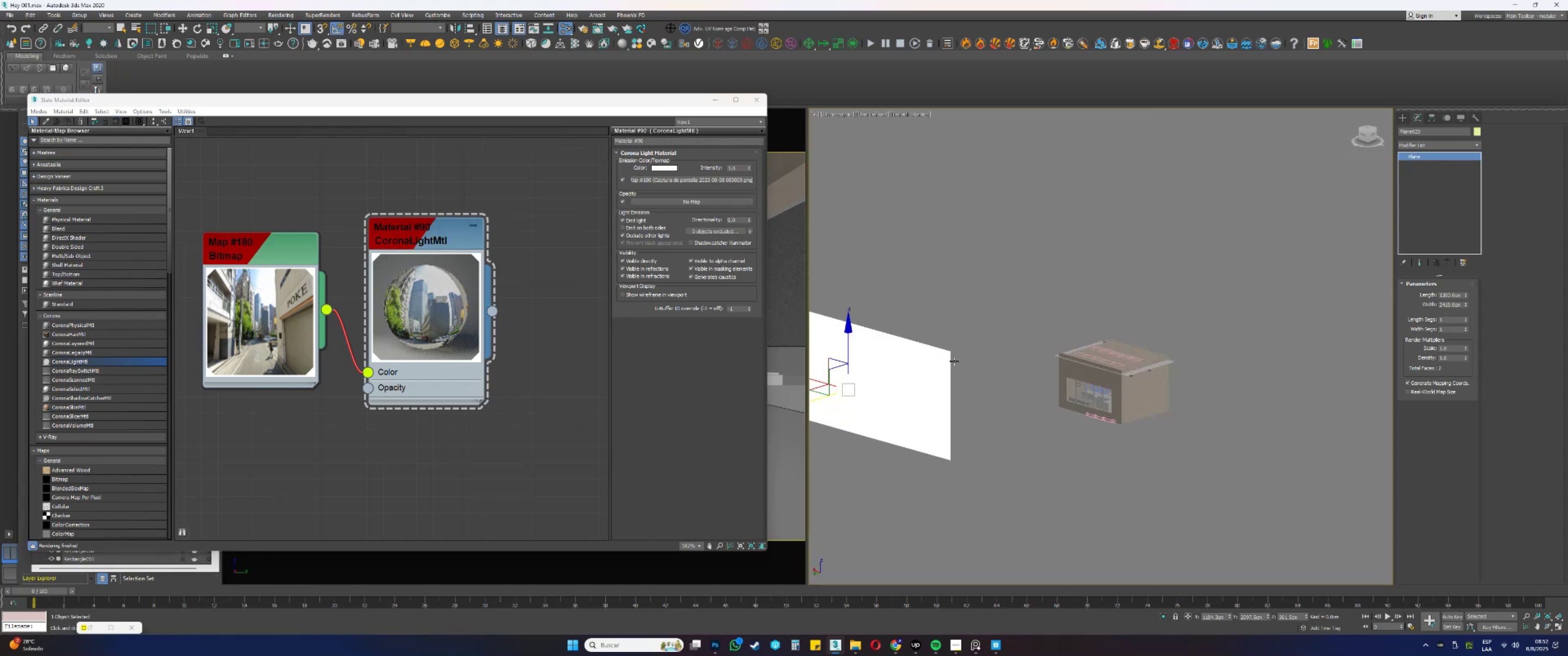 
hold_key(key=AltLeft, duration=0.68)
 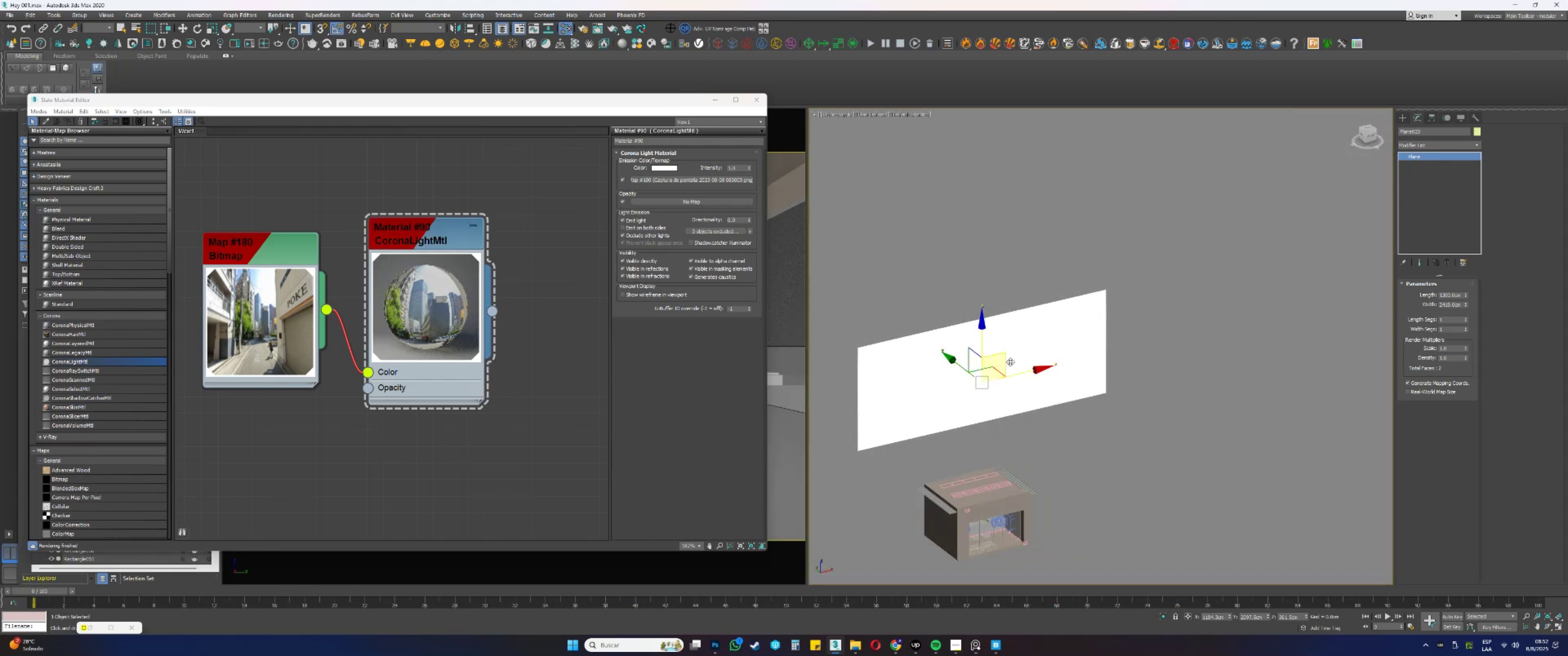 
hold_key(key=AltLeft, duration=0.42)
 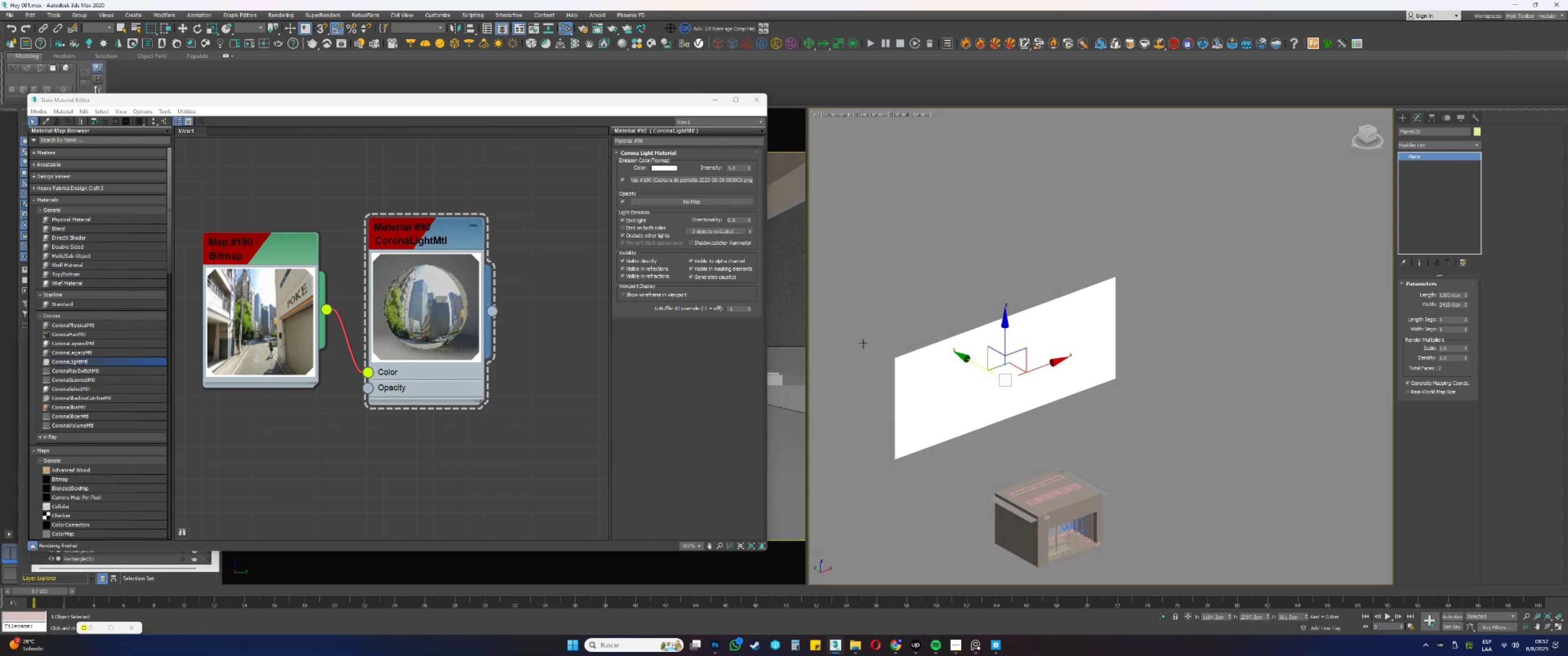 
left_click([256, 299])
 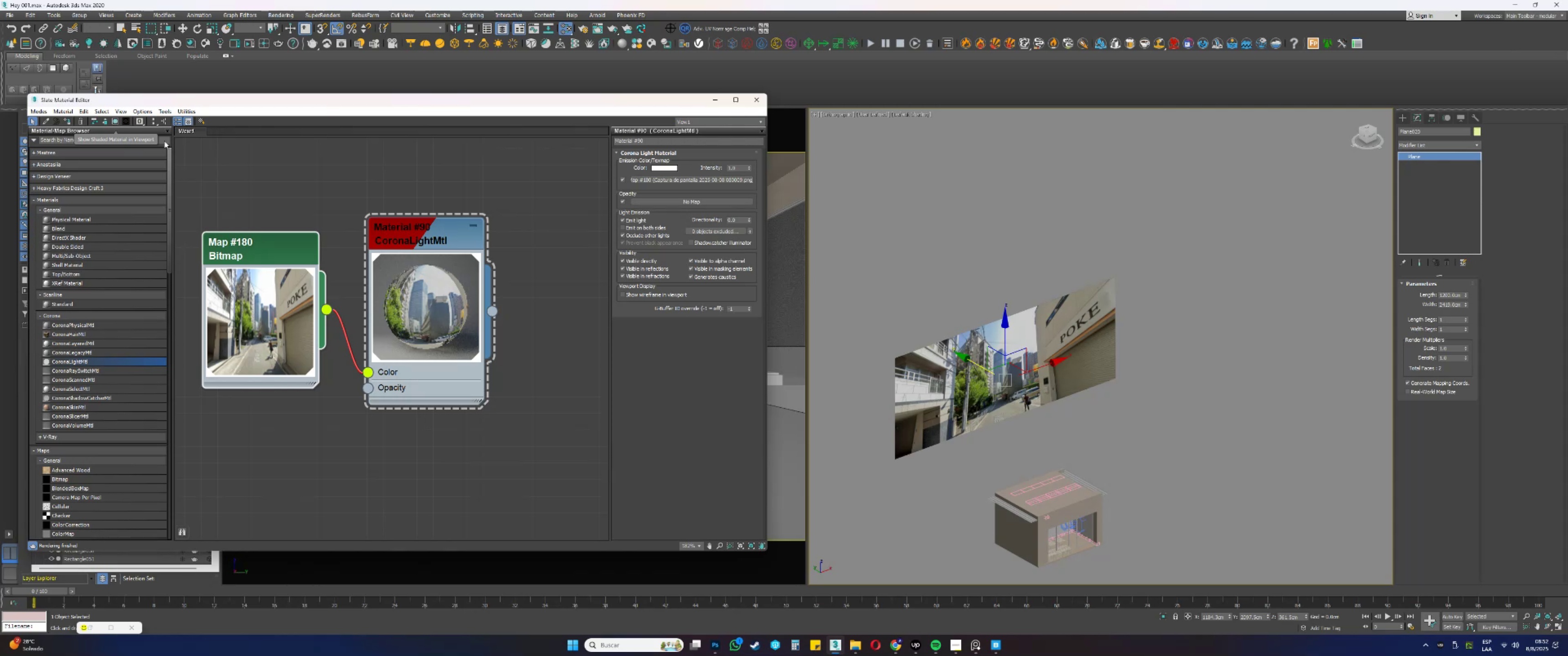 
hold_key(key=AltLeft, duration=0.9)
 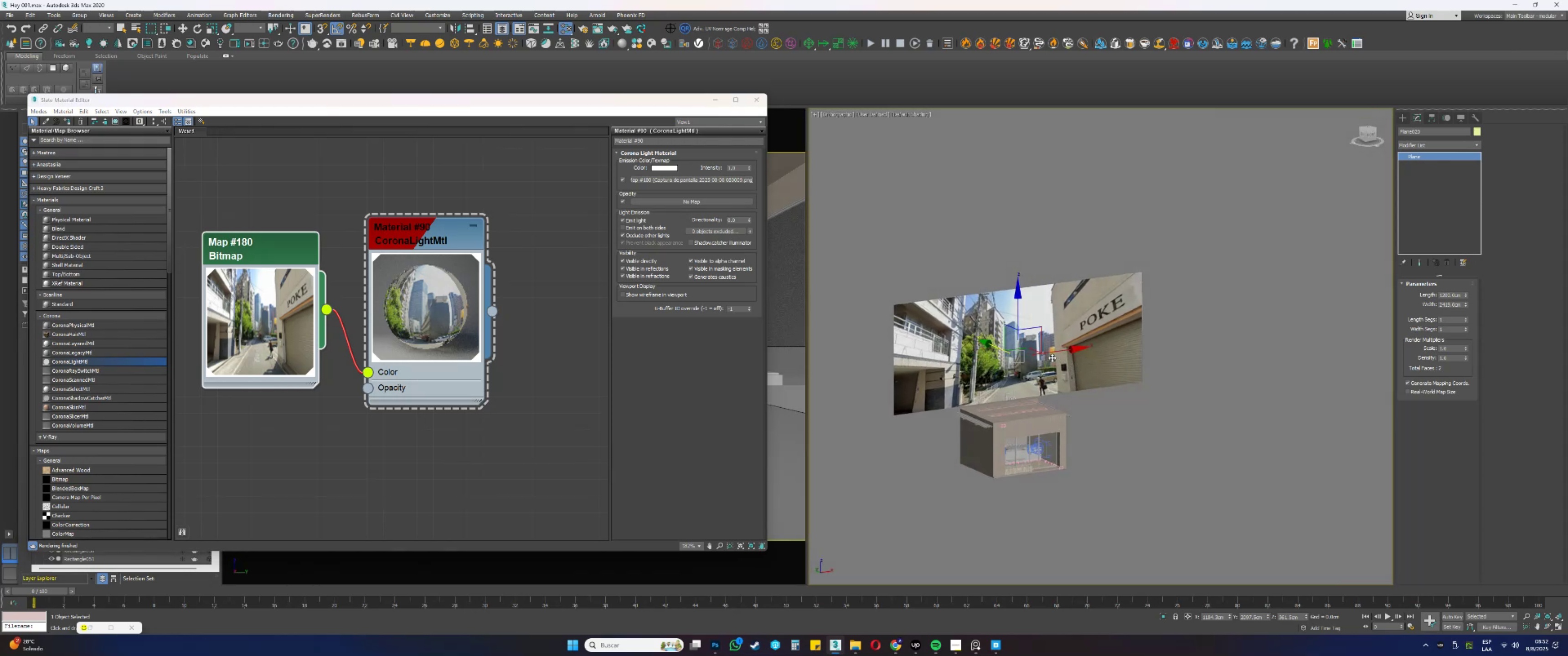 
scroll: coordinate [986, 366], scroll_direction: up, amount: 1.0
 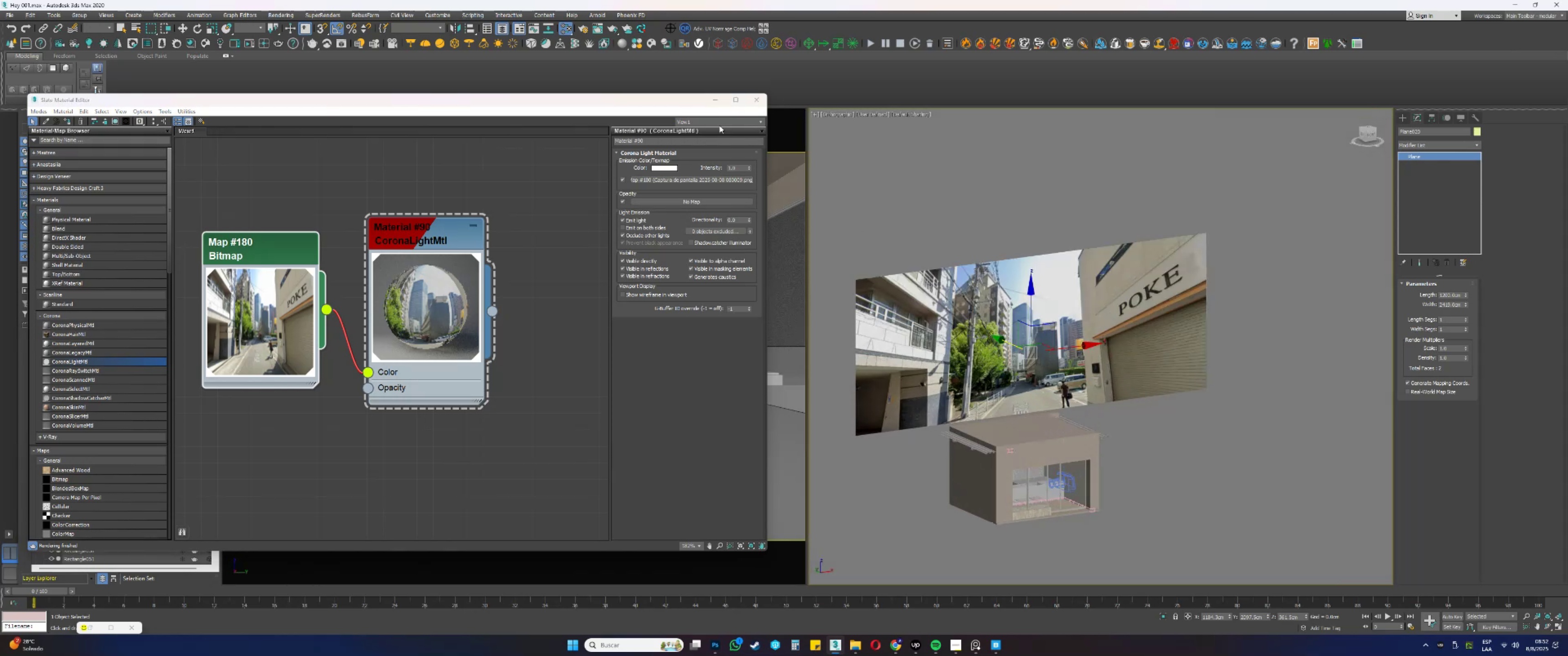 
left_click([715, 100])
 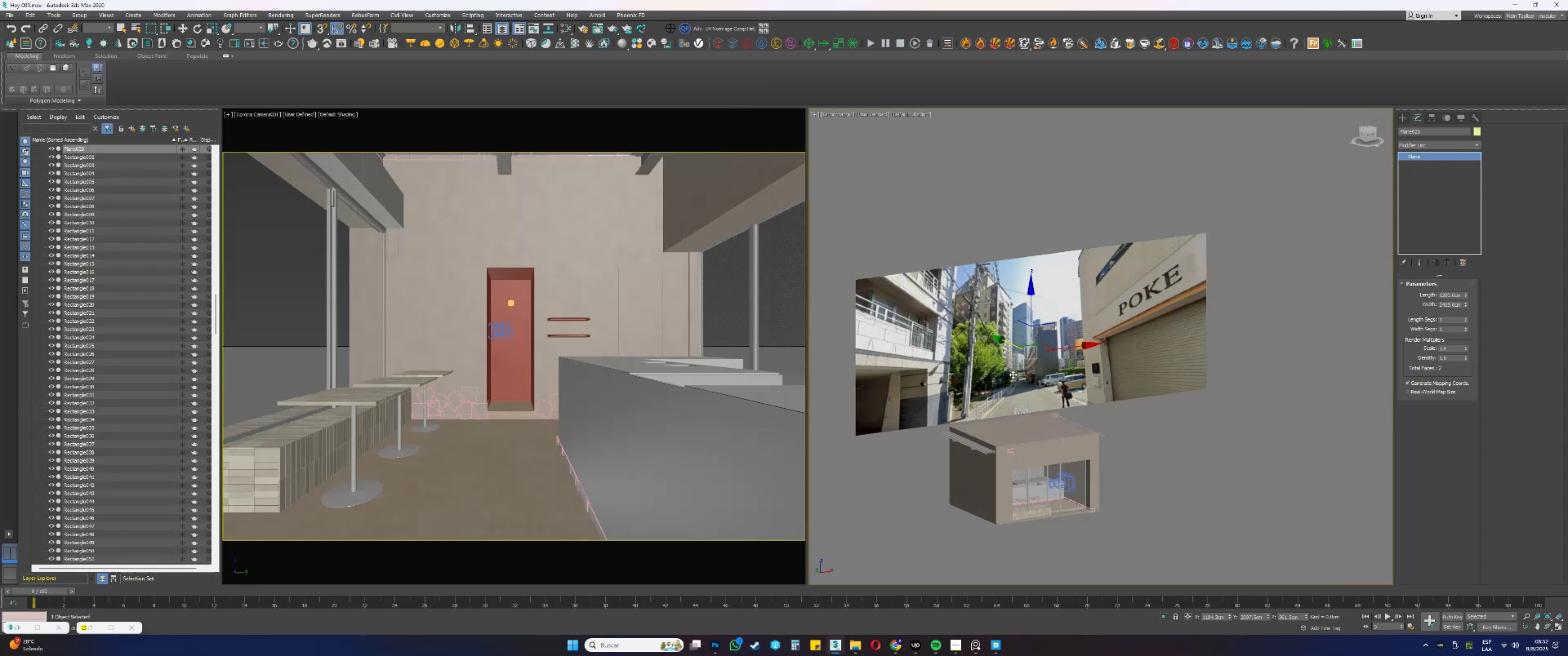 
hold_key(key=AltLeft, duration=1.31)
 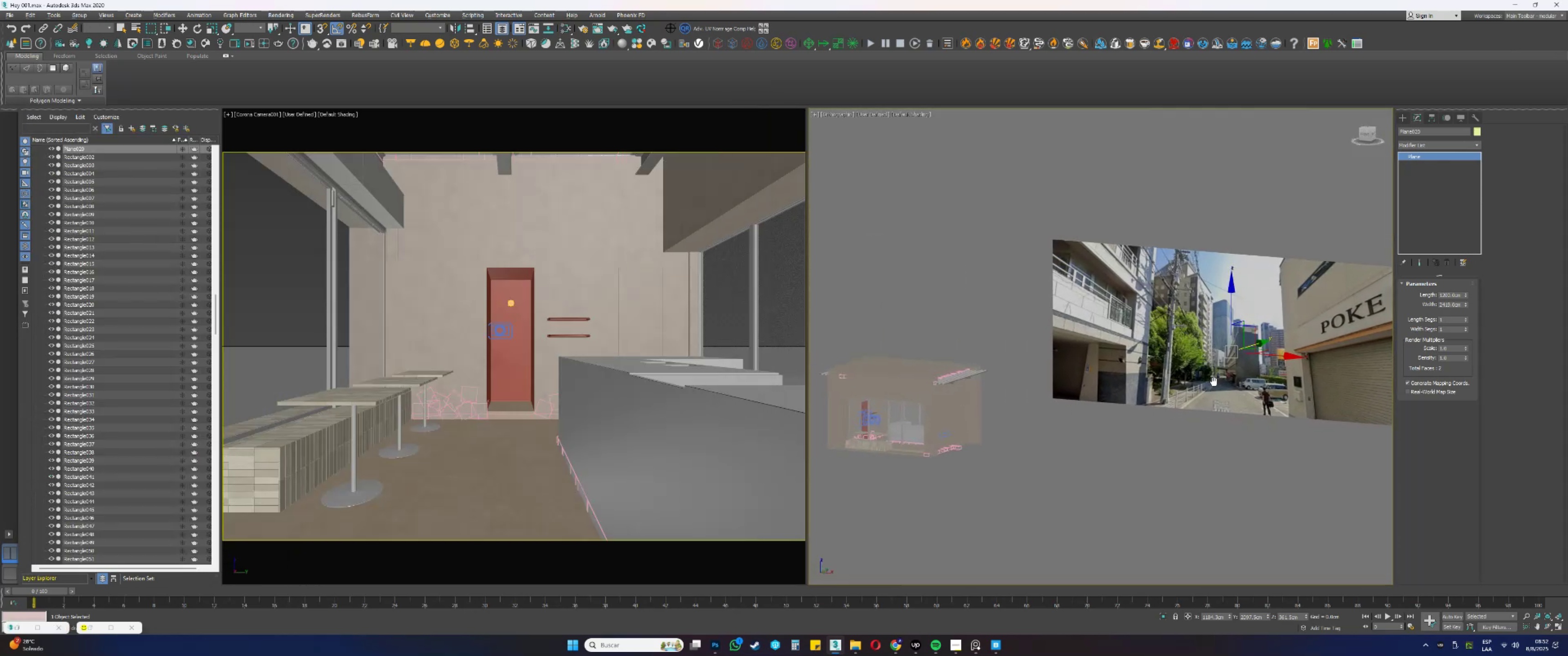 
hold_key(key=AltLeft, duration=0.78)
 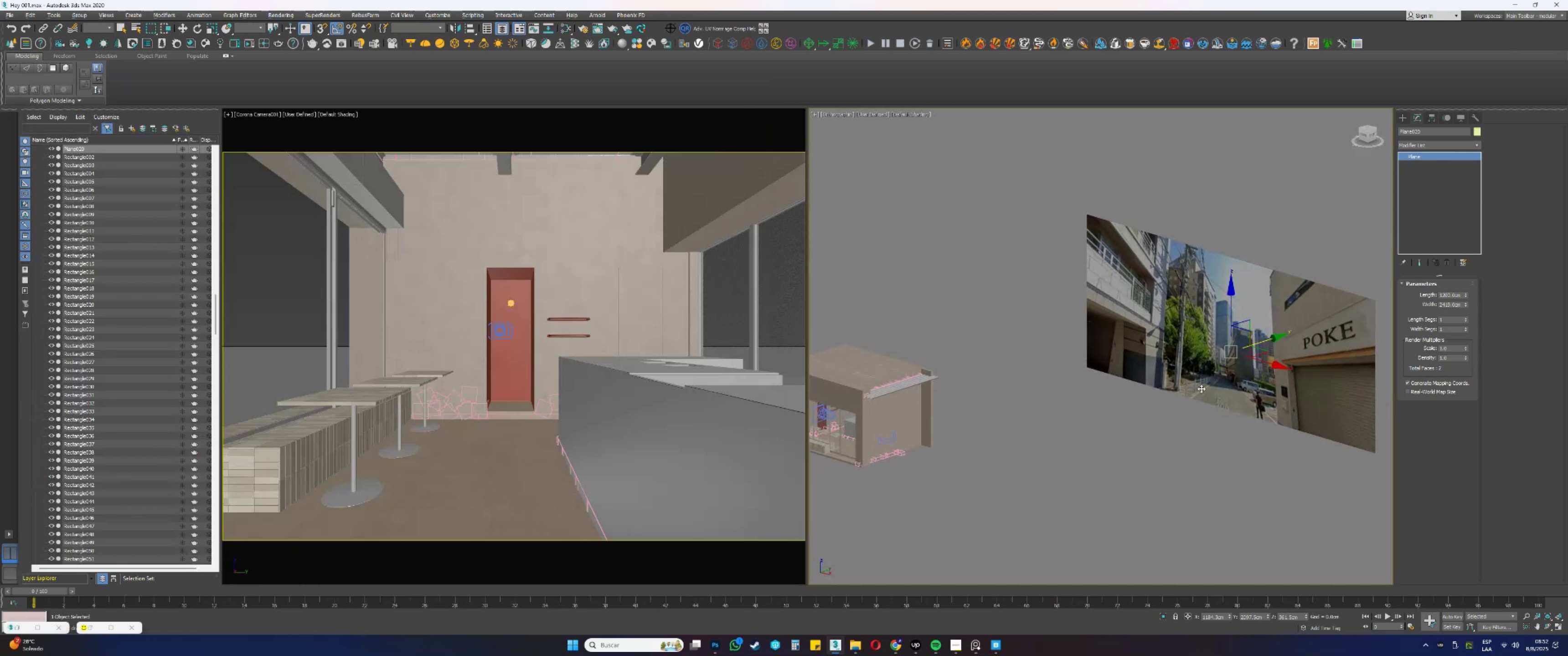 
scroll: coordinate [1212, 367], scroll_direction: down, amount: 1.0
 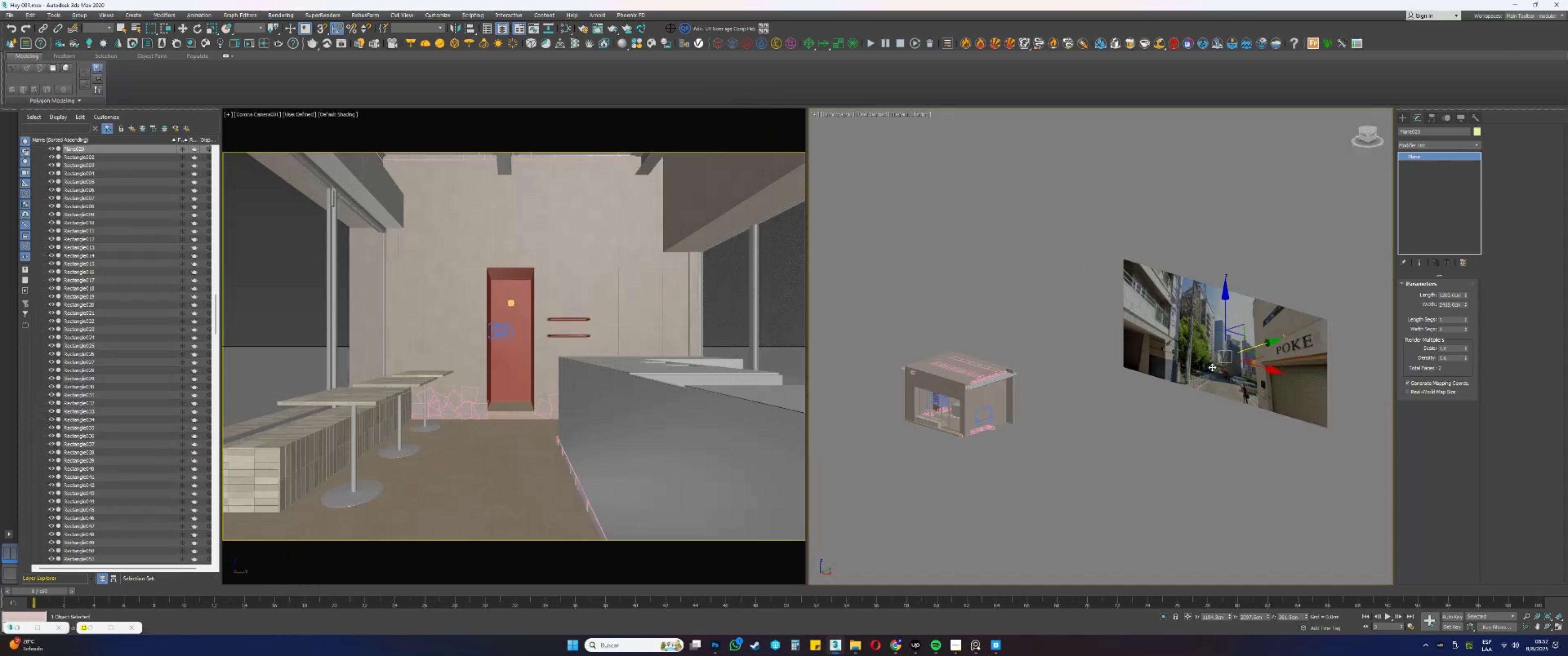 
left_click_drag(start_coordinate=[1214, 375], to_coordinate=[1296, 369])
 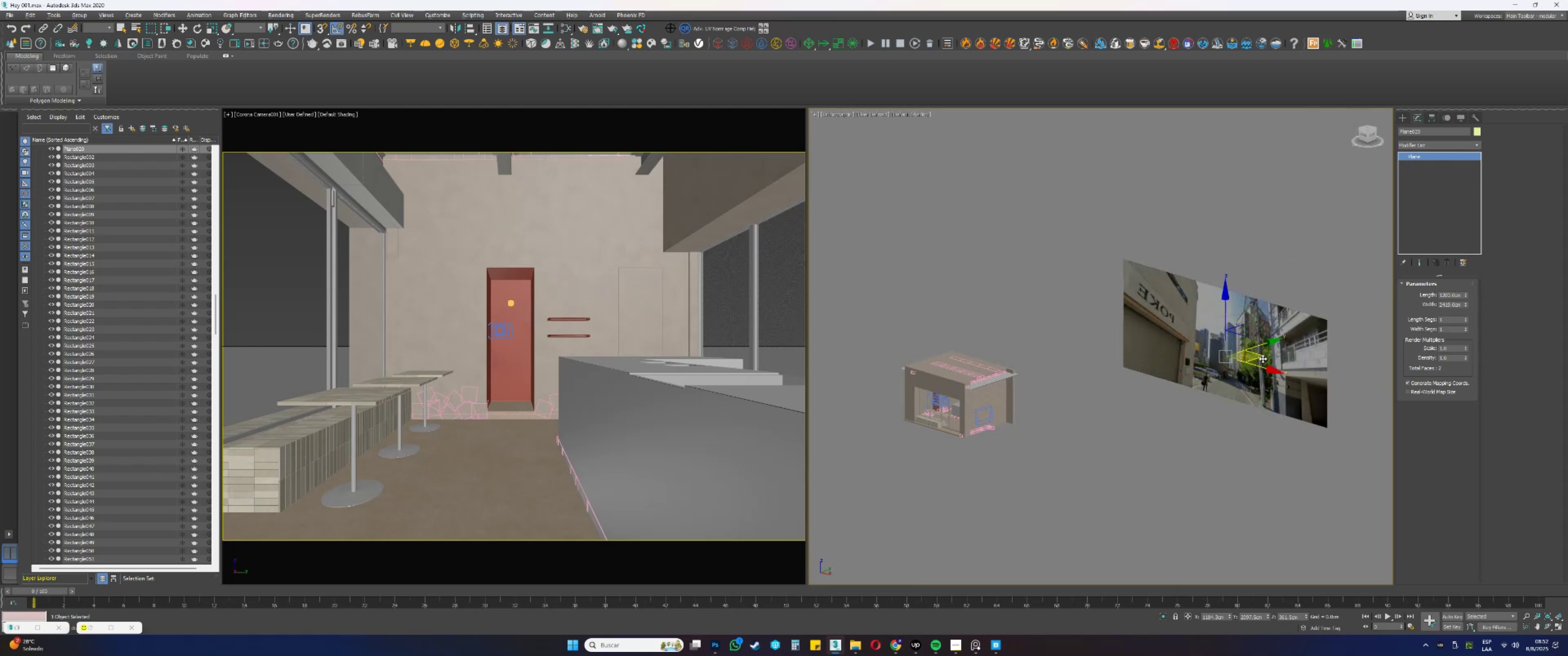 
left_click_drag(start_coordinate=[1258, 356], to_coordinate=[851, 393])
 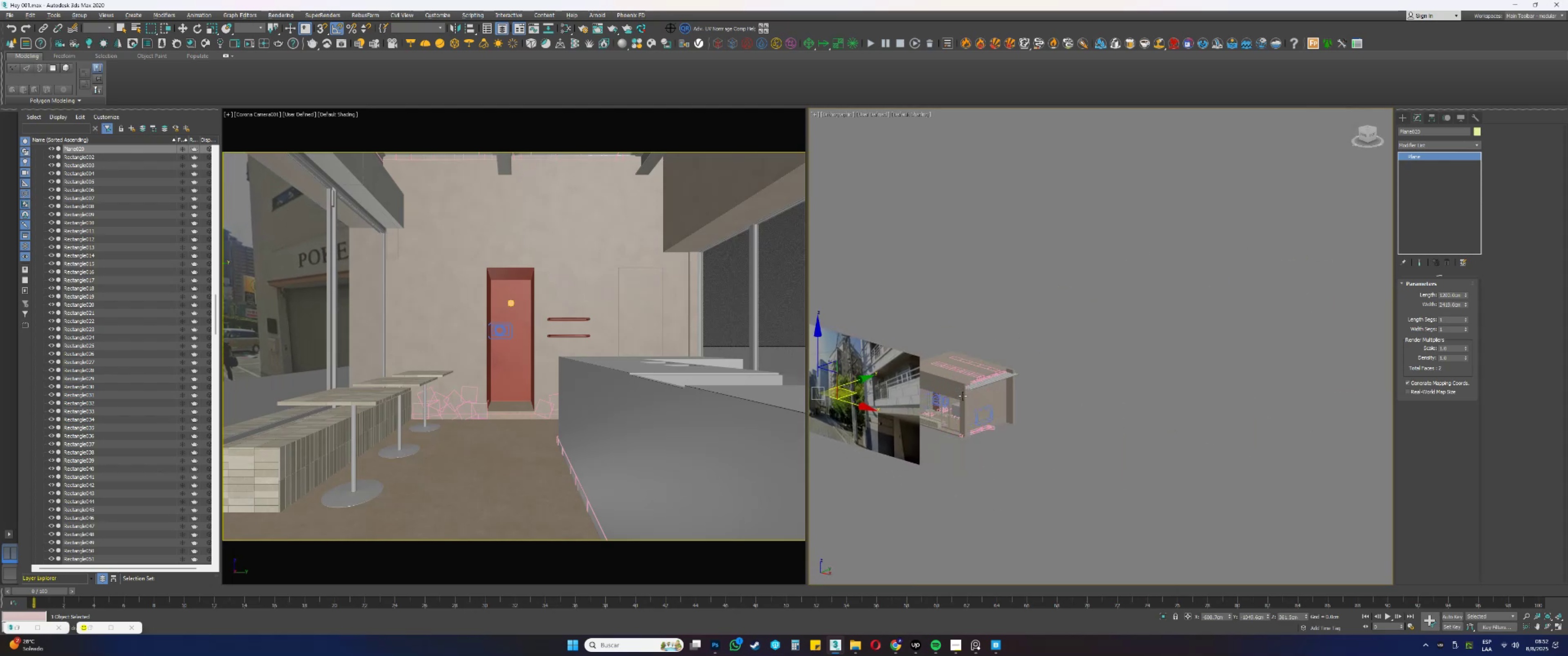 
hold_key(key=AltLeft, duration=0.62)
 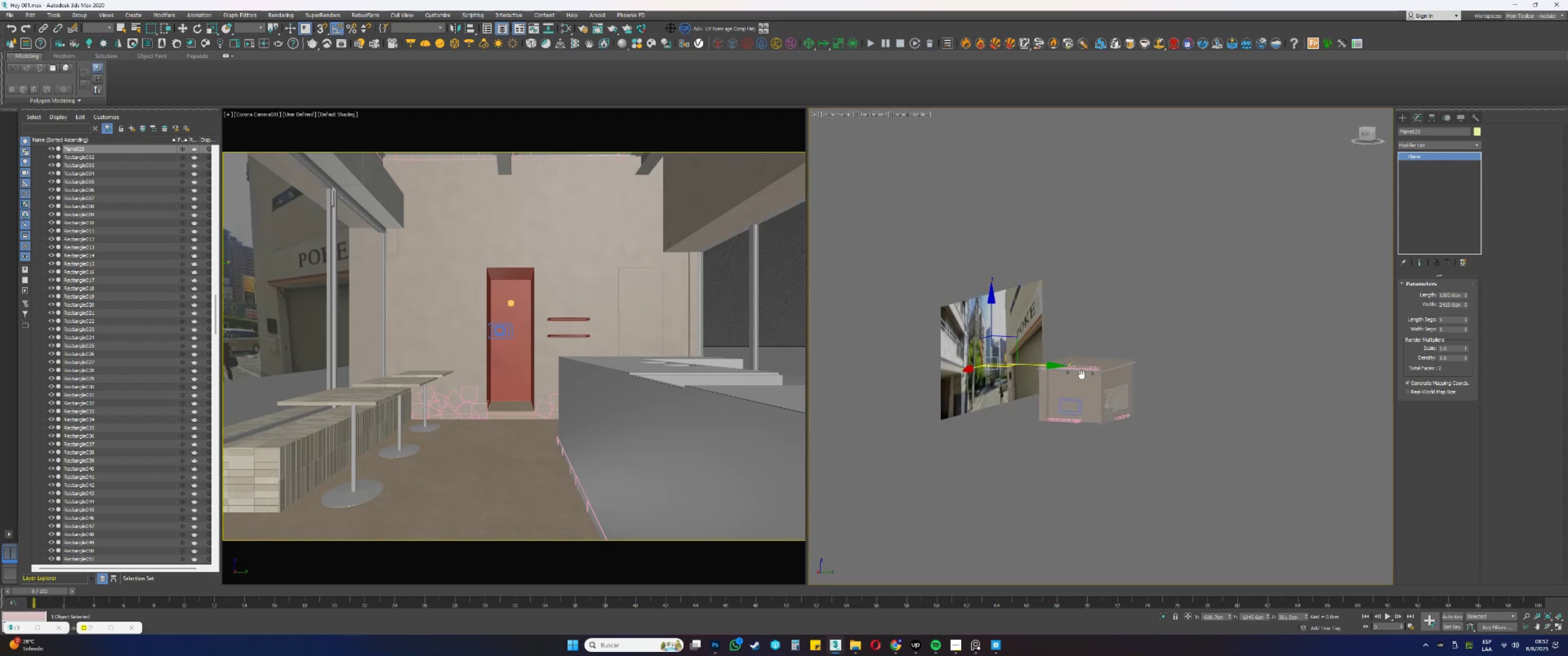 
scroll: coordinate [1028, 362], scroll_direction: up, amount: 2.0
 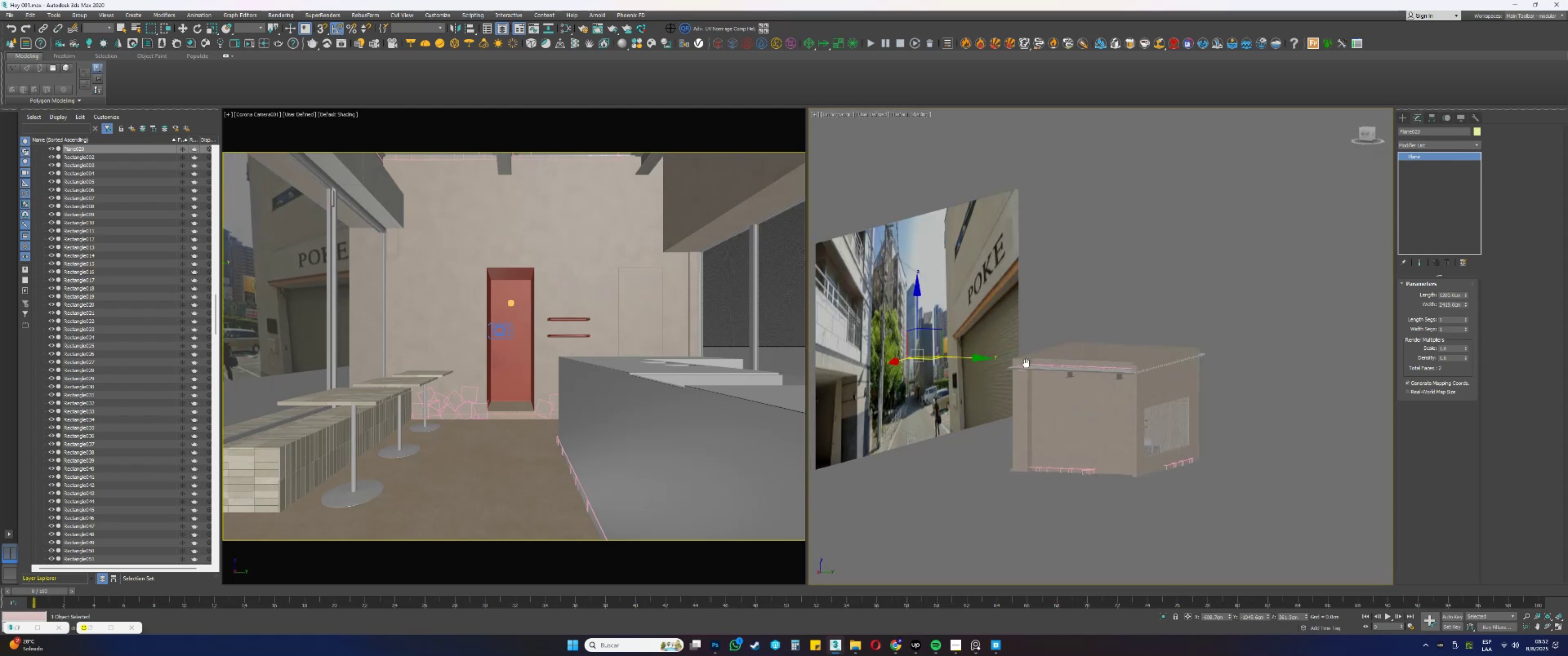 
scroll: coordinate [1105, 388], scroll_direction: down, amount: 1.0
 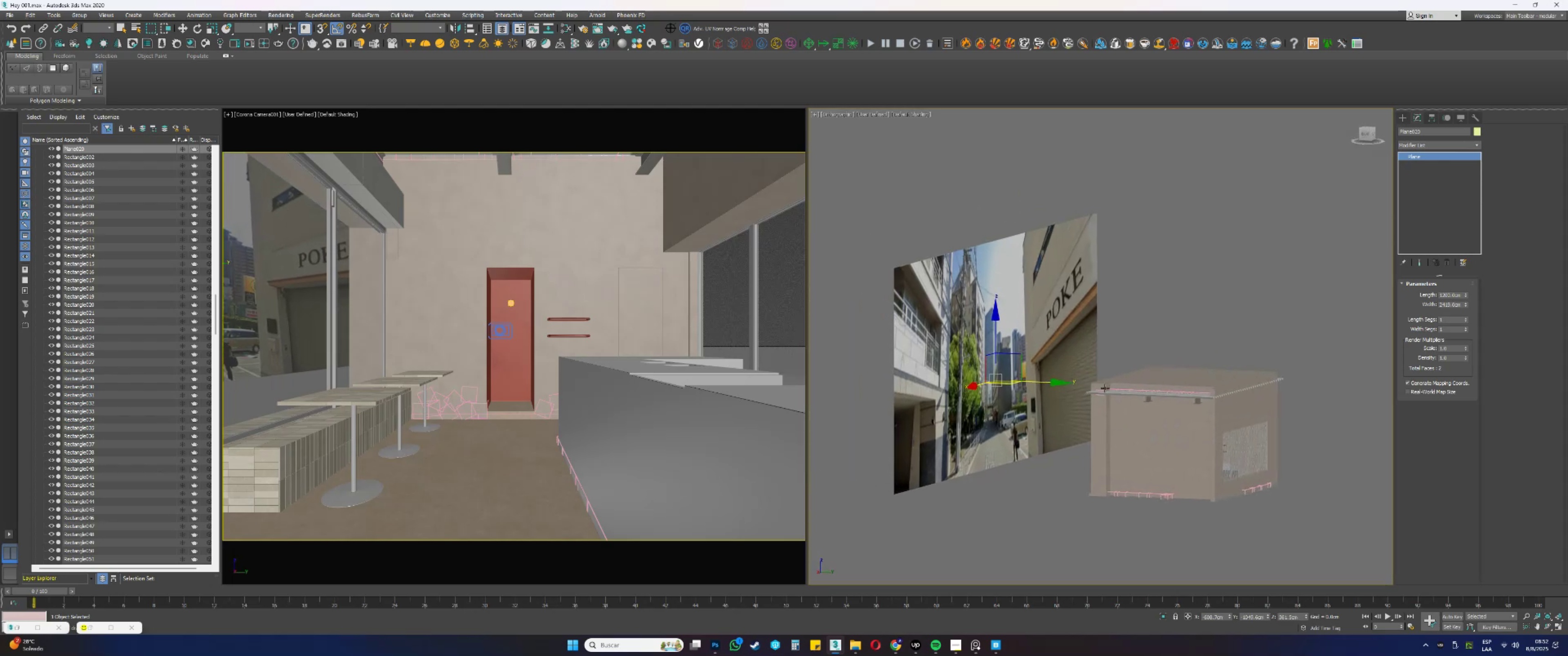 
key(Alt+AltLeft)
 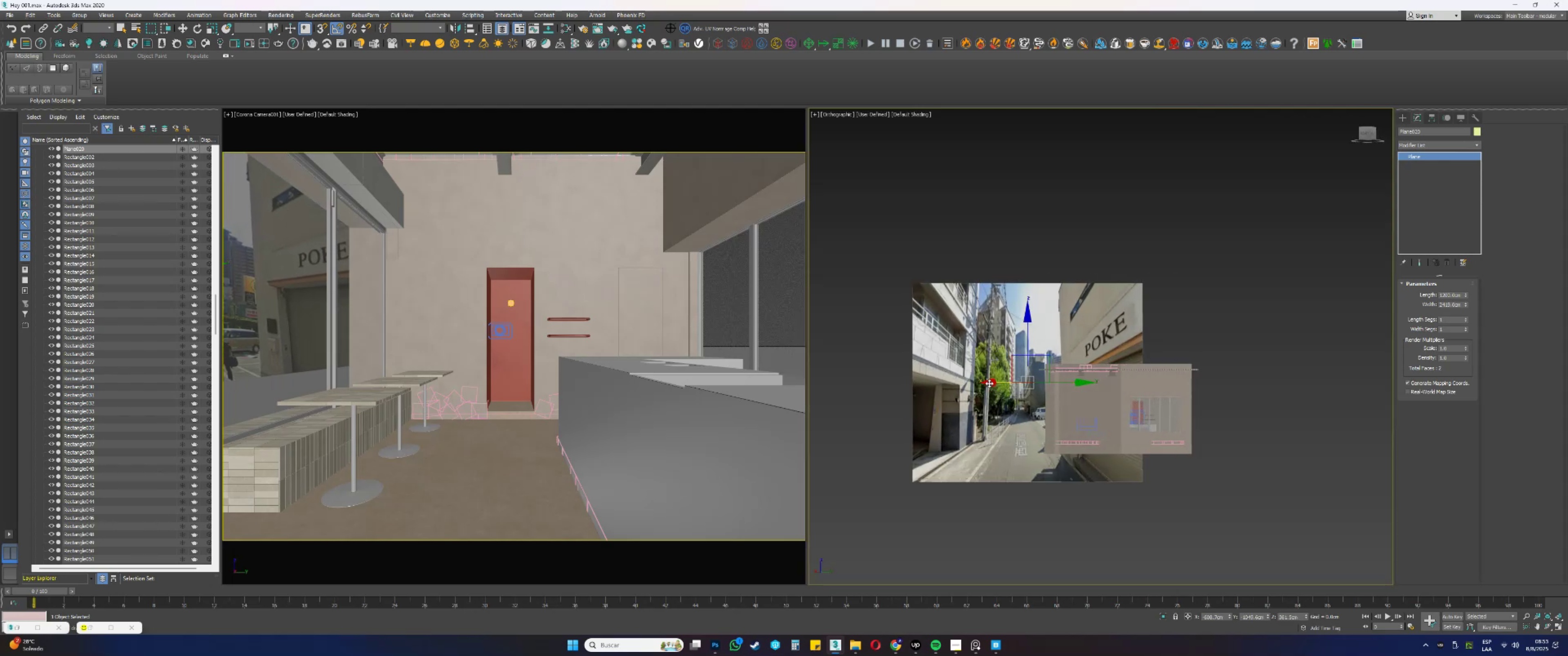 
hold_key(key=AltLeft, duration=0.71)
 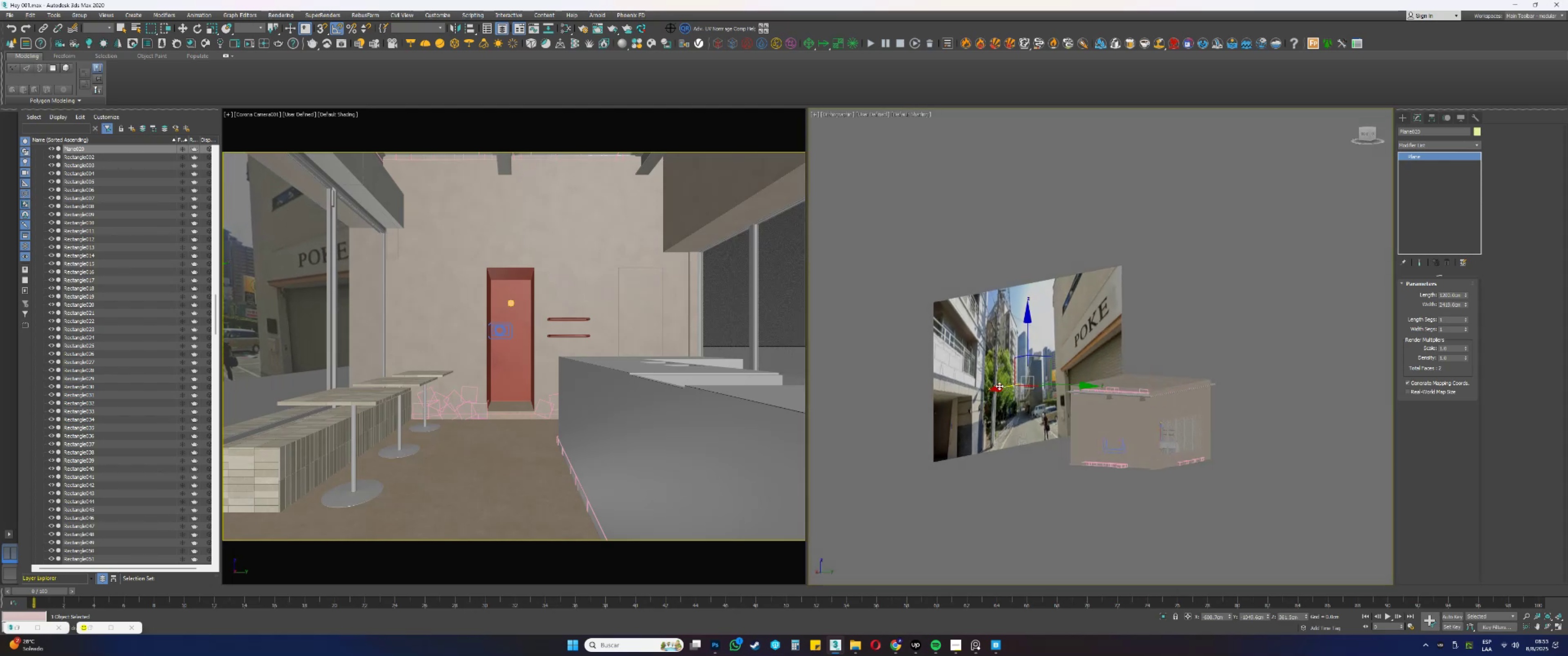 
left_click_drag(start_coordinate=[999, 386], to_coordinate=[1055, 370])
 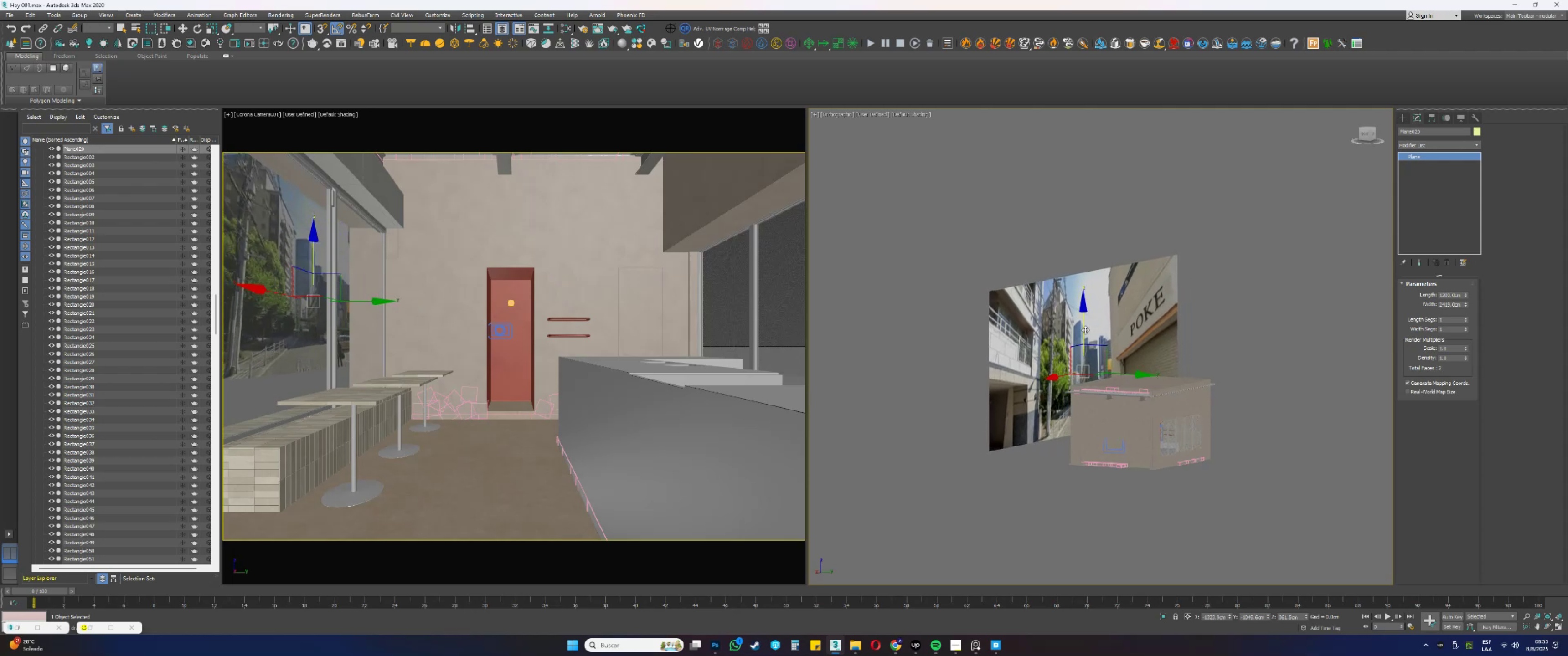 
left_click_drag(start_coordinate=[1082, 332], to_coordinate=[1079, 346])
 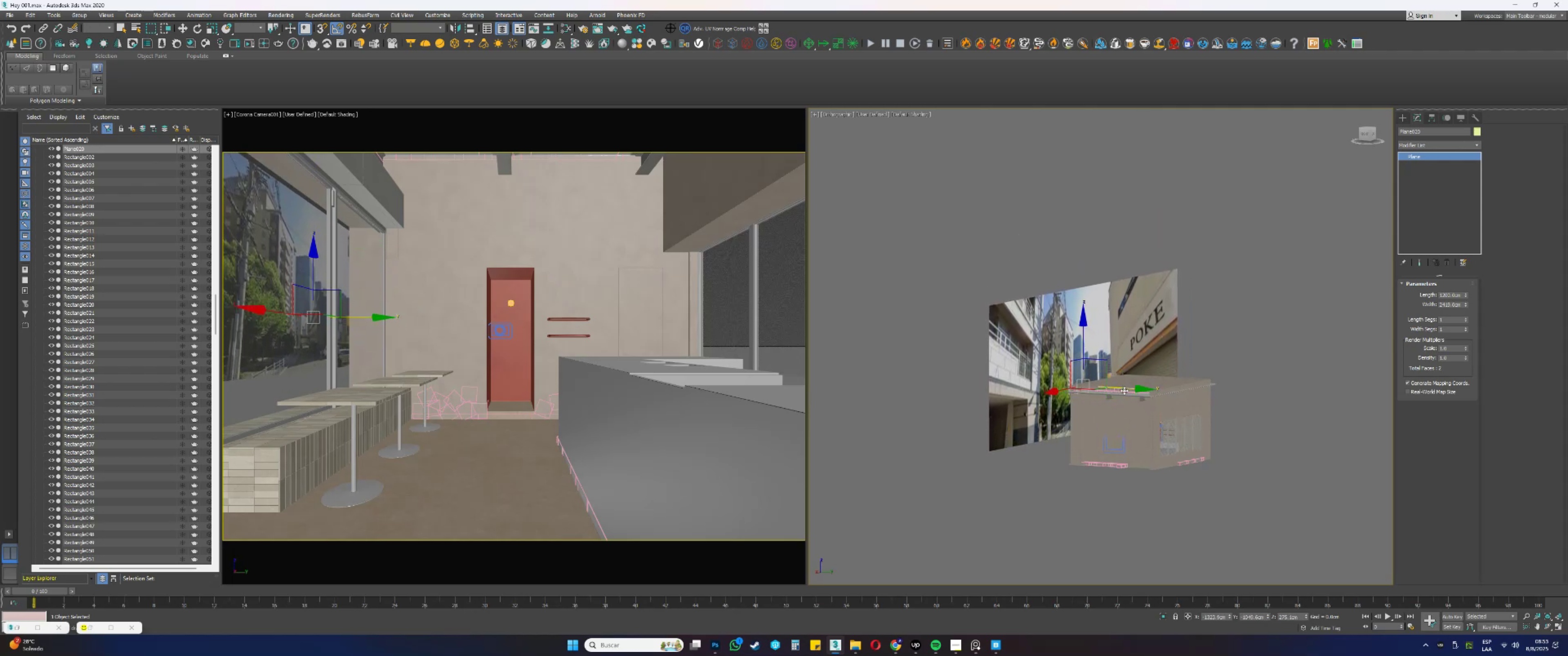 
left_click_drag(start_coordinate=[1121, 388], to_coordinate=[1121, 369])
 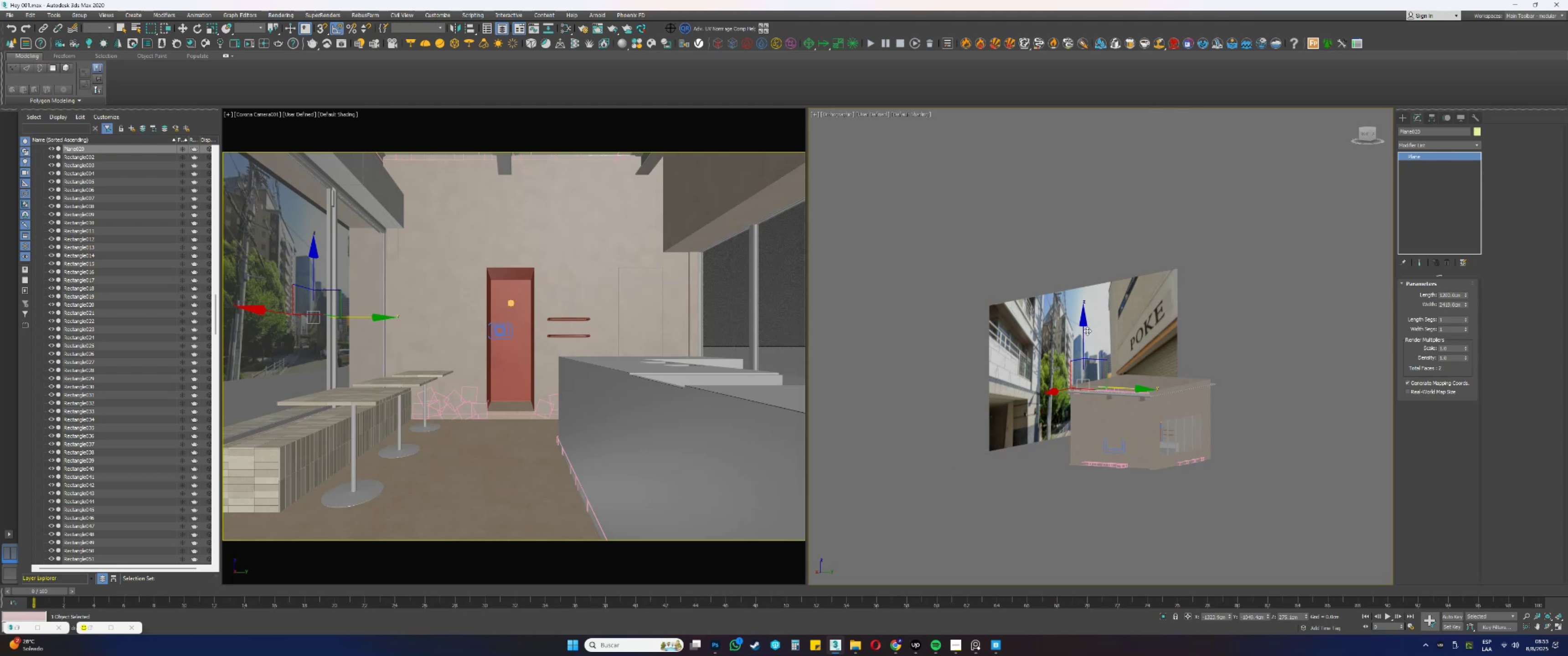 
left_click([965, 420])
 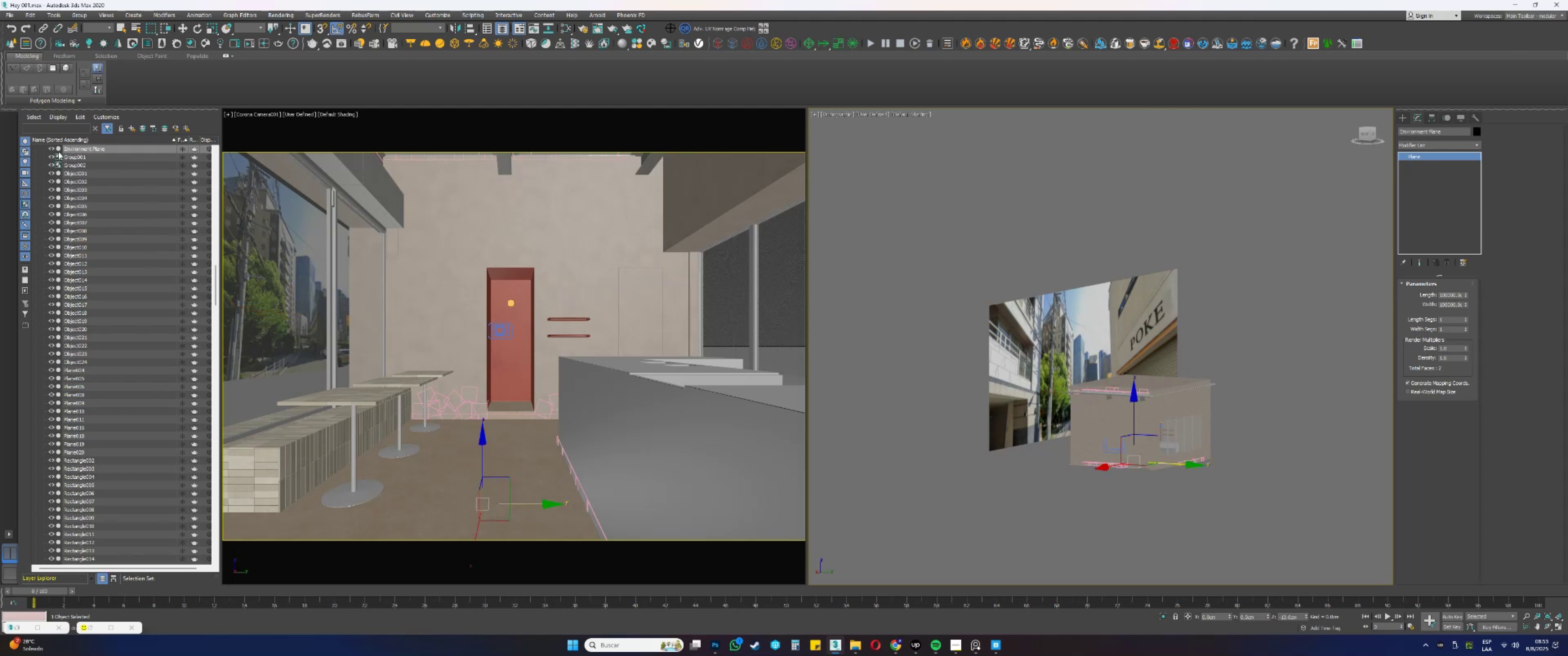 
left_click([52, 148])
 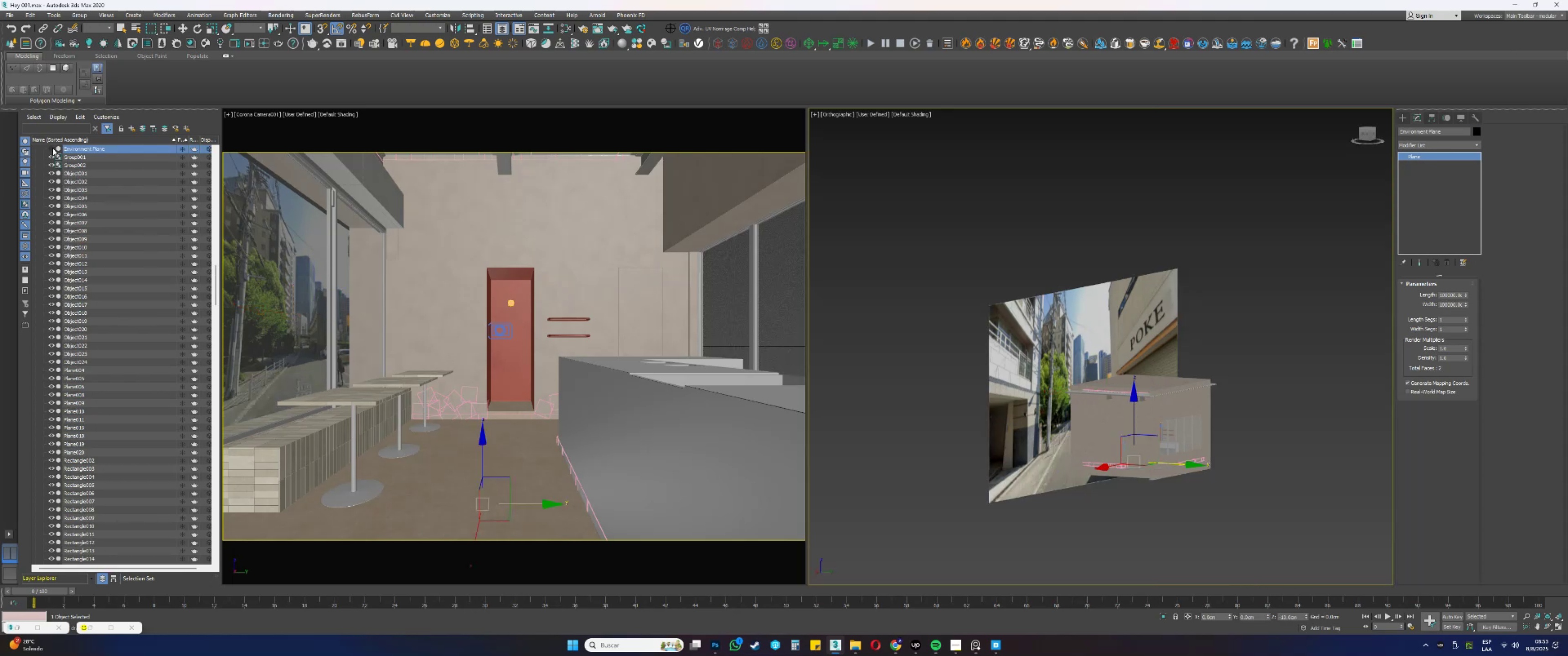 
left_click([52, 148])
 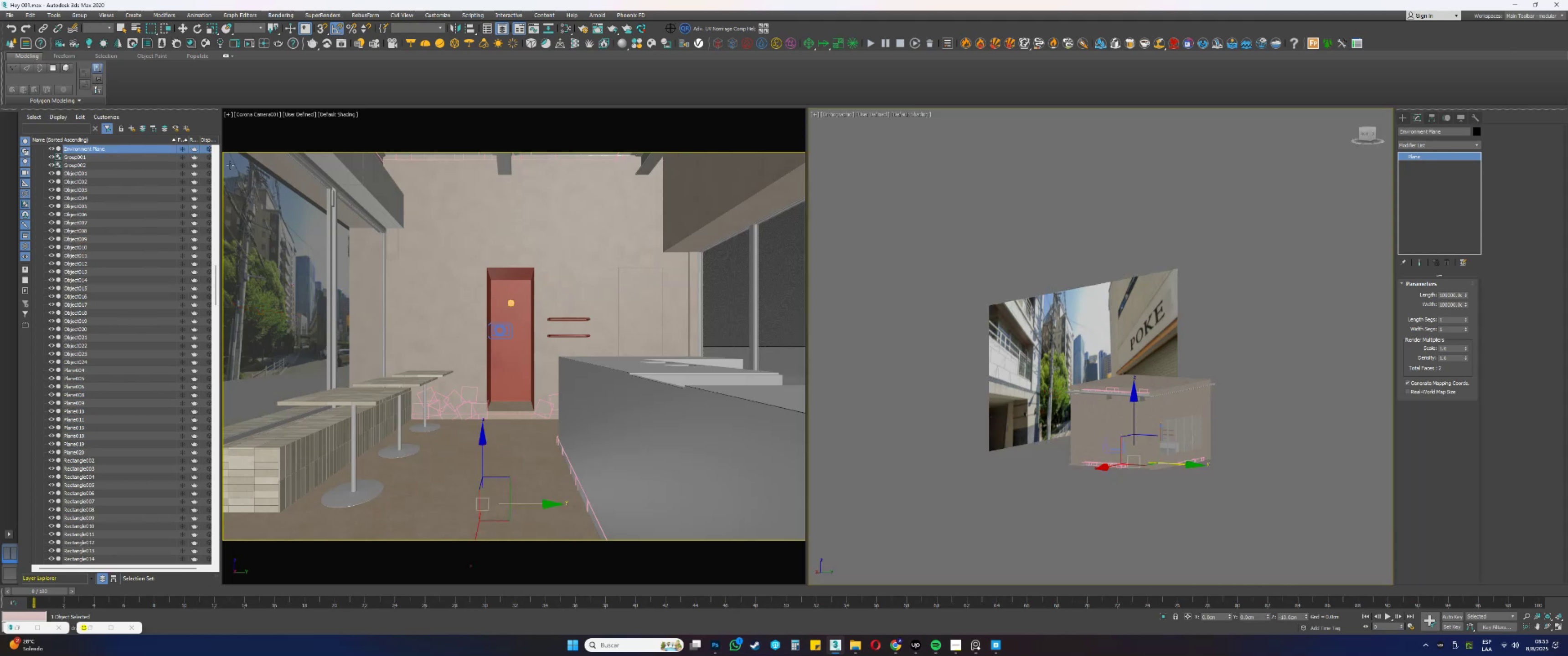 
left_click([216, 157])
 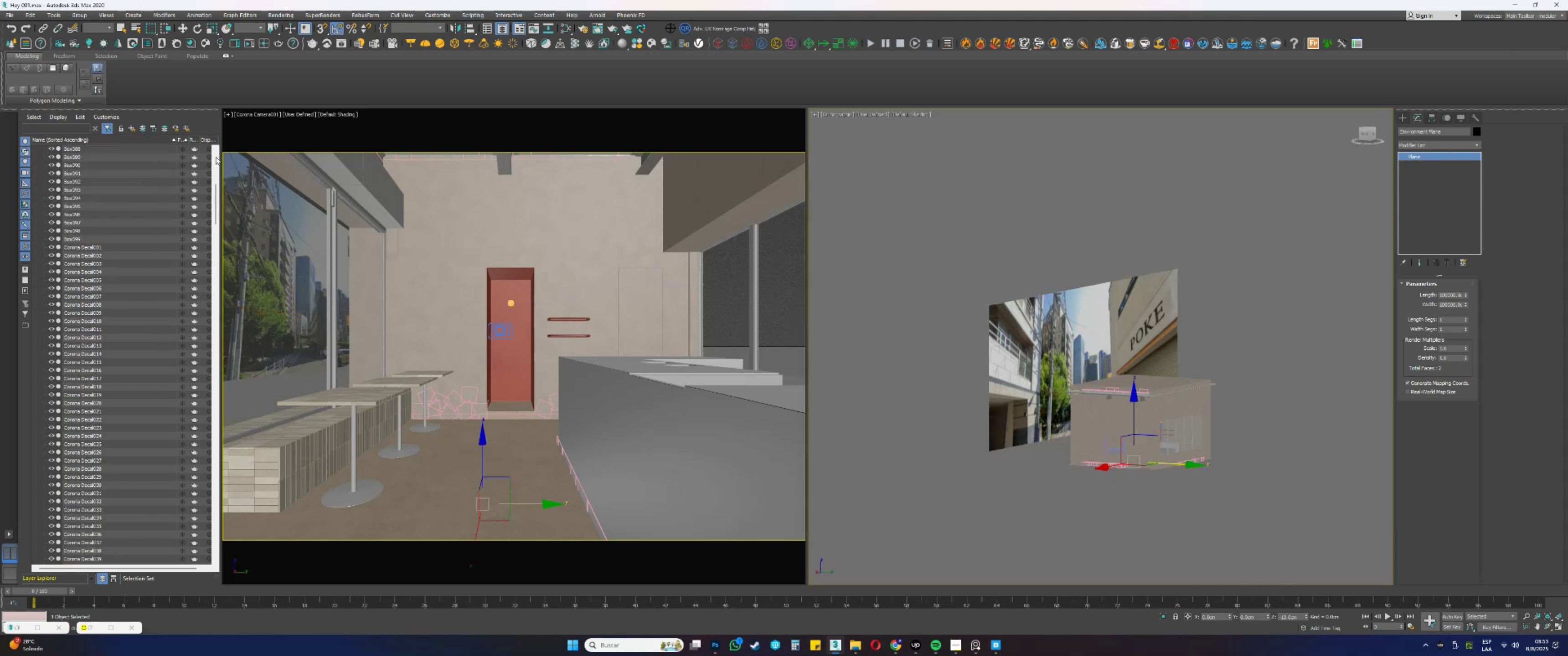 
triple_click([216, 157])
 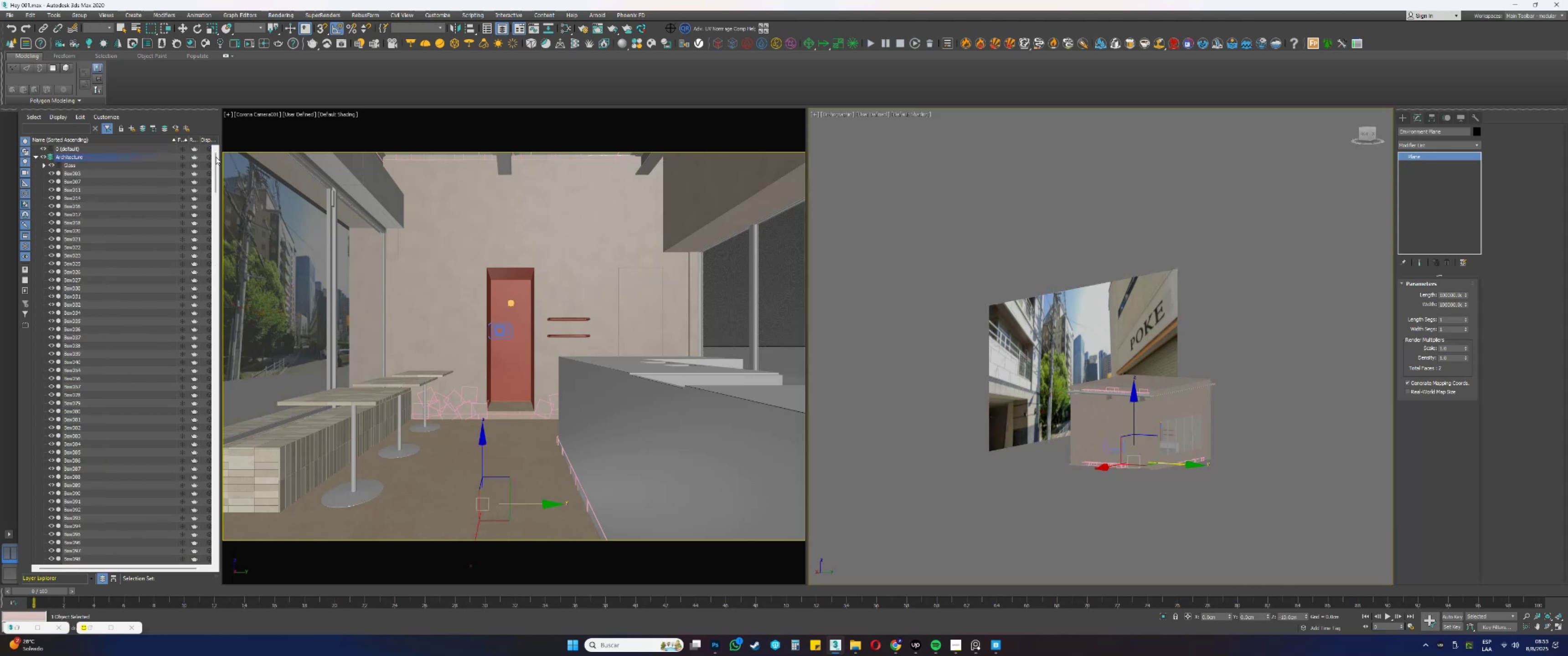 
triple_click([216, 157])
 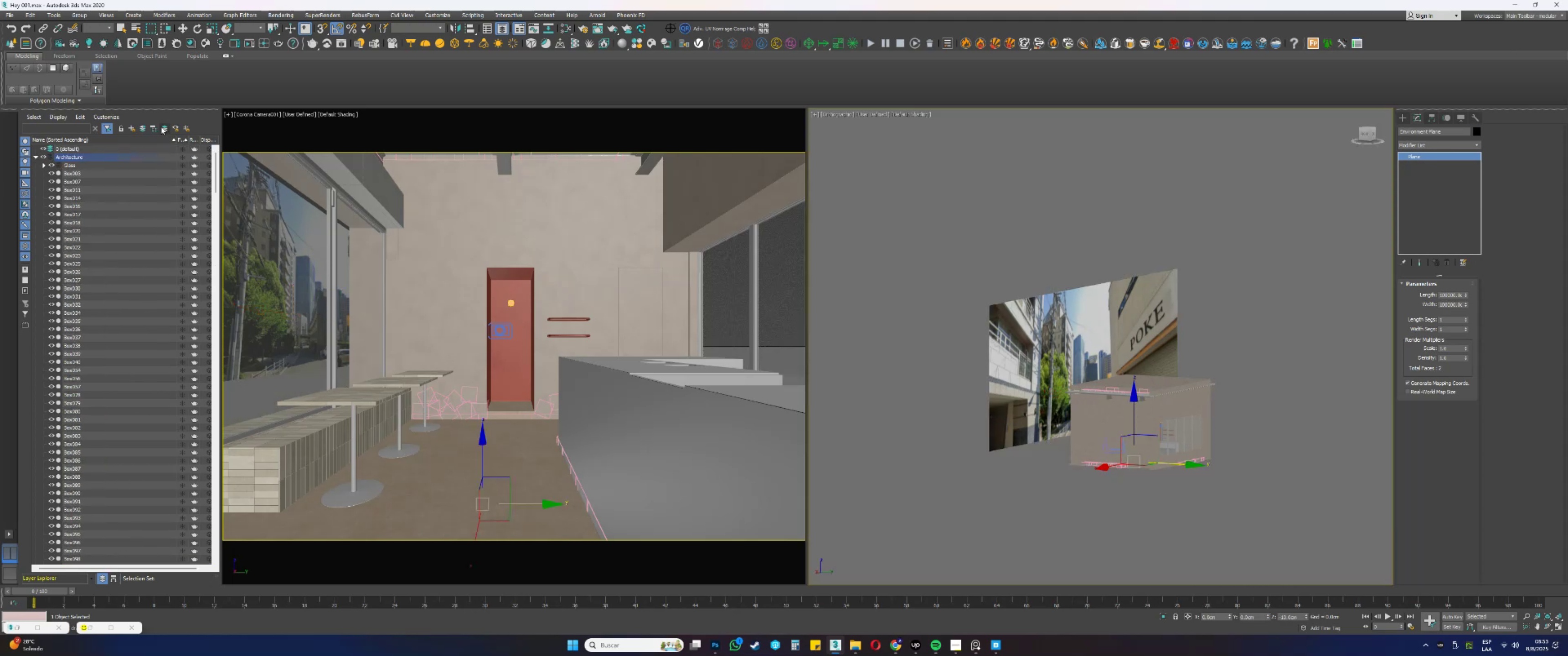 
left_click([145, 128])
 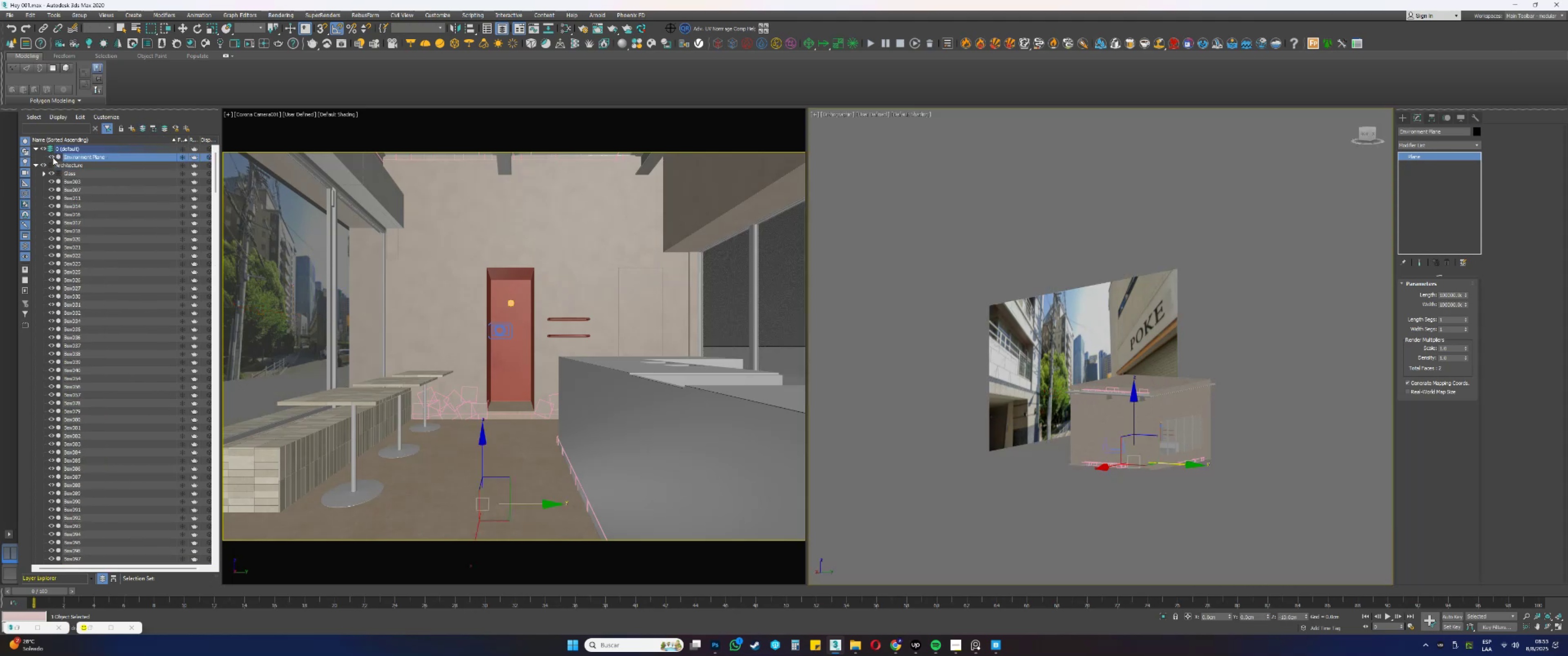 
left_click([50, 156])
 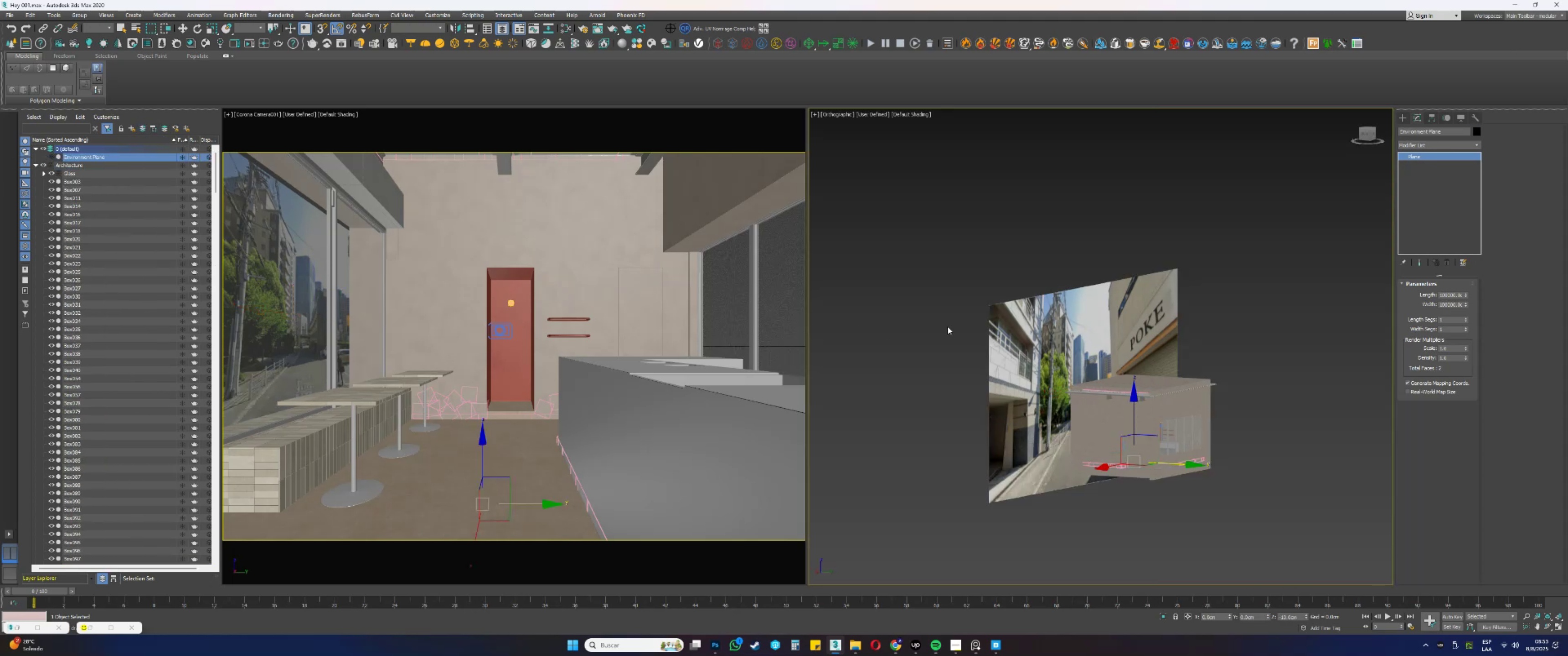 
left_click([1052, 332])
 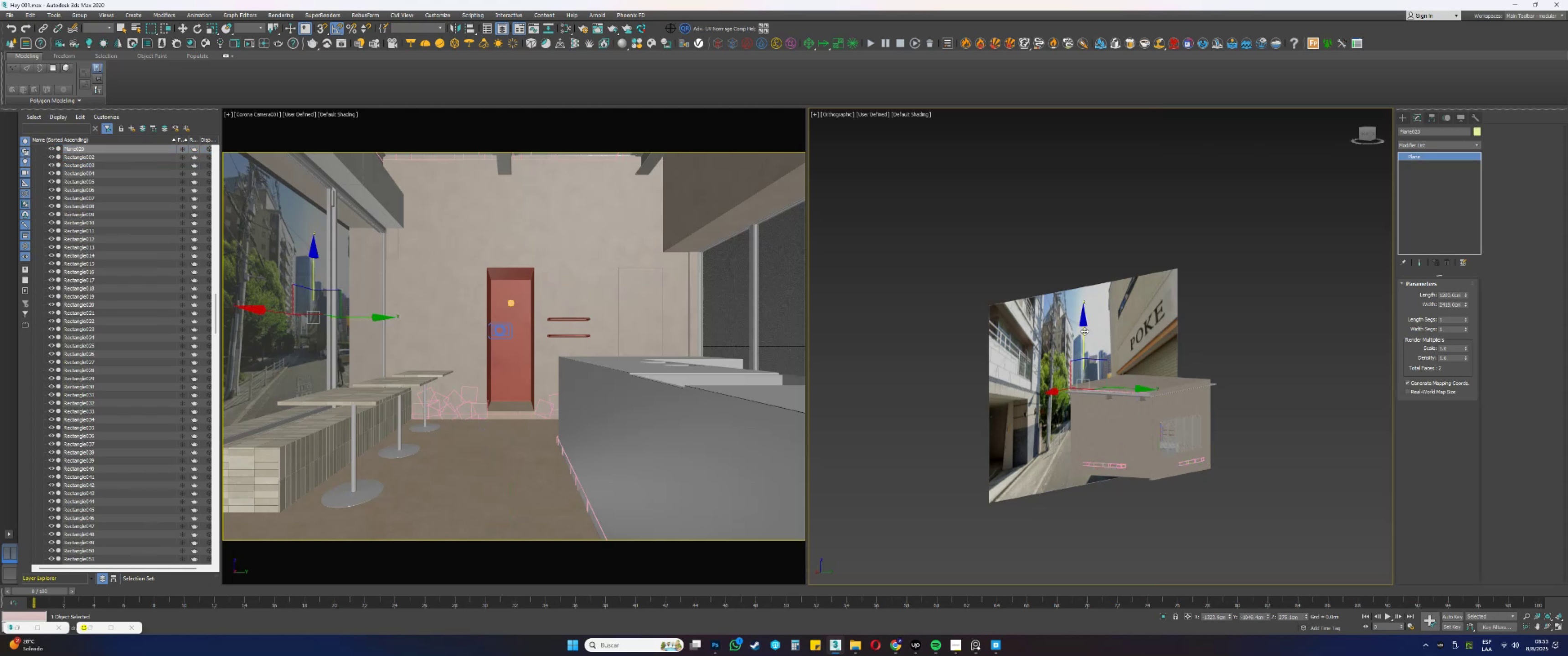 
left_click_drag(start_coordinate=[1084, 331], to_coordinate=[1078, 341])
 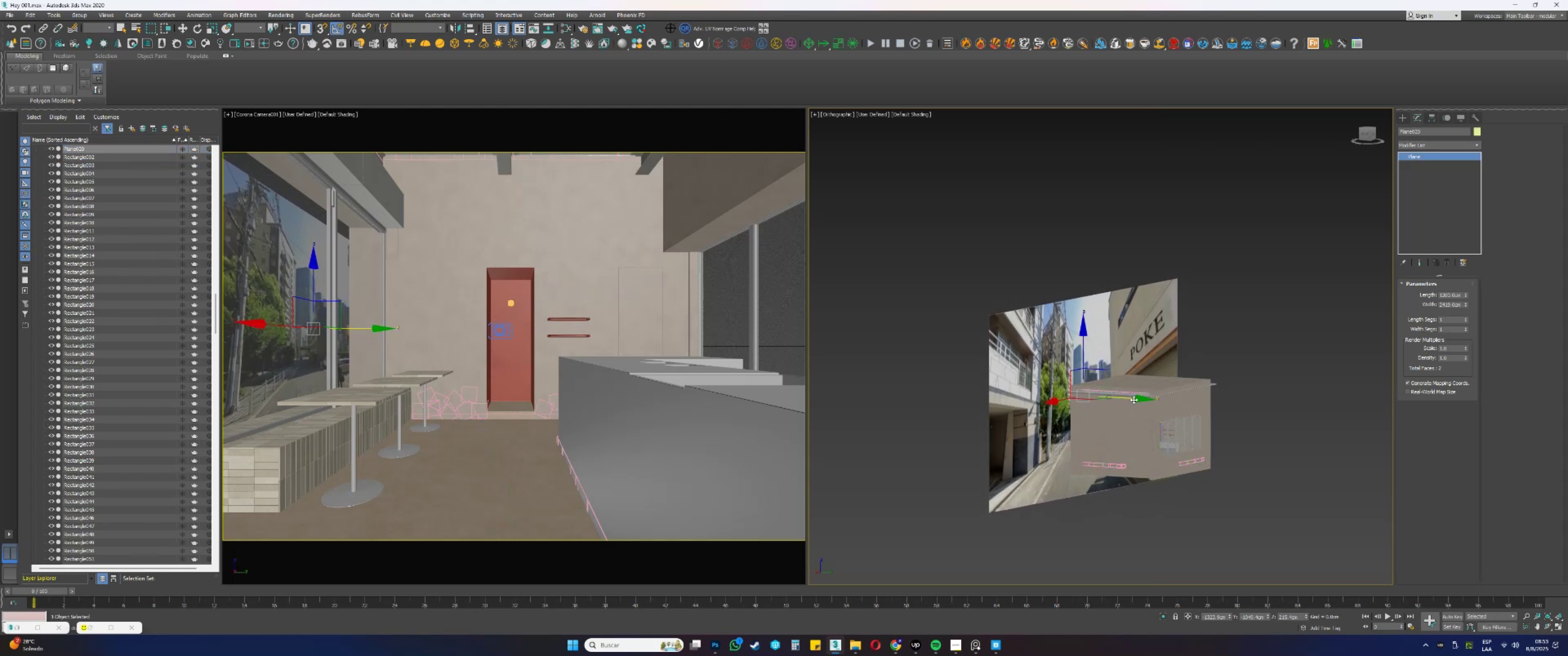 
left_click_drag(start_coordinate=[1133, 400], to_coordinate=[1140, 388])
 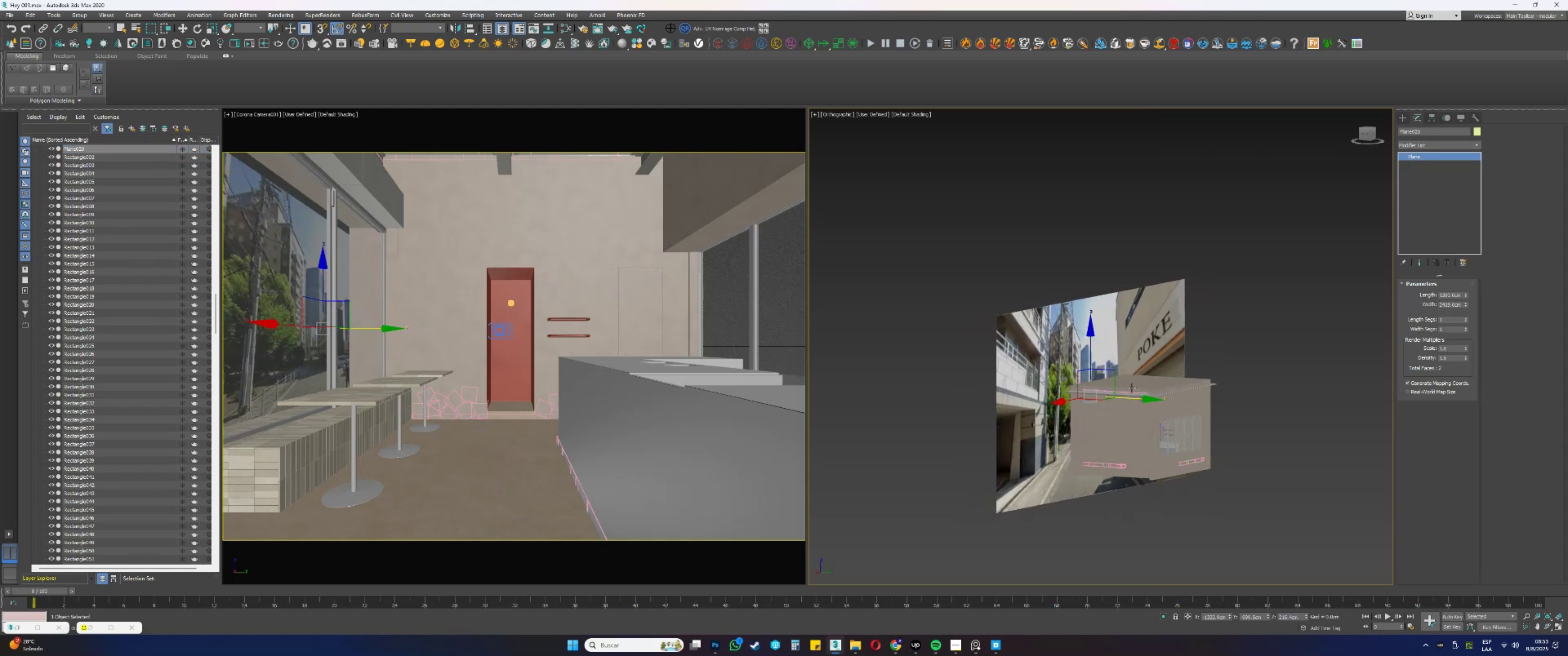 
key(E)
 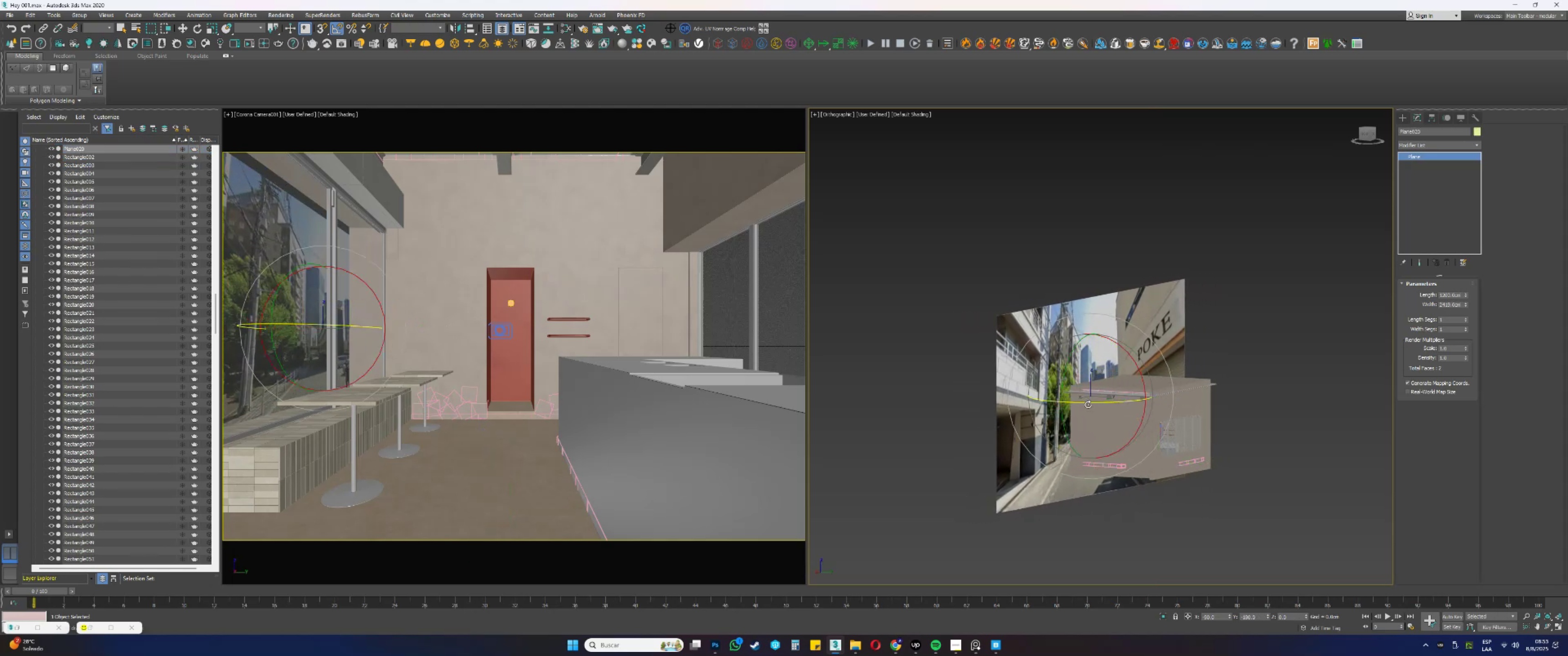 
left_click_drag(start_coordinate=[1093, 403], to_coordinate=[1054, 407])
 